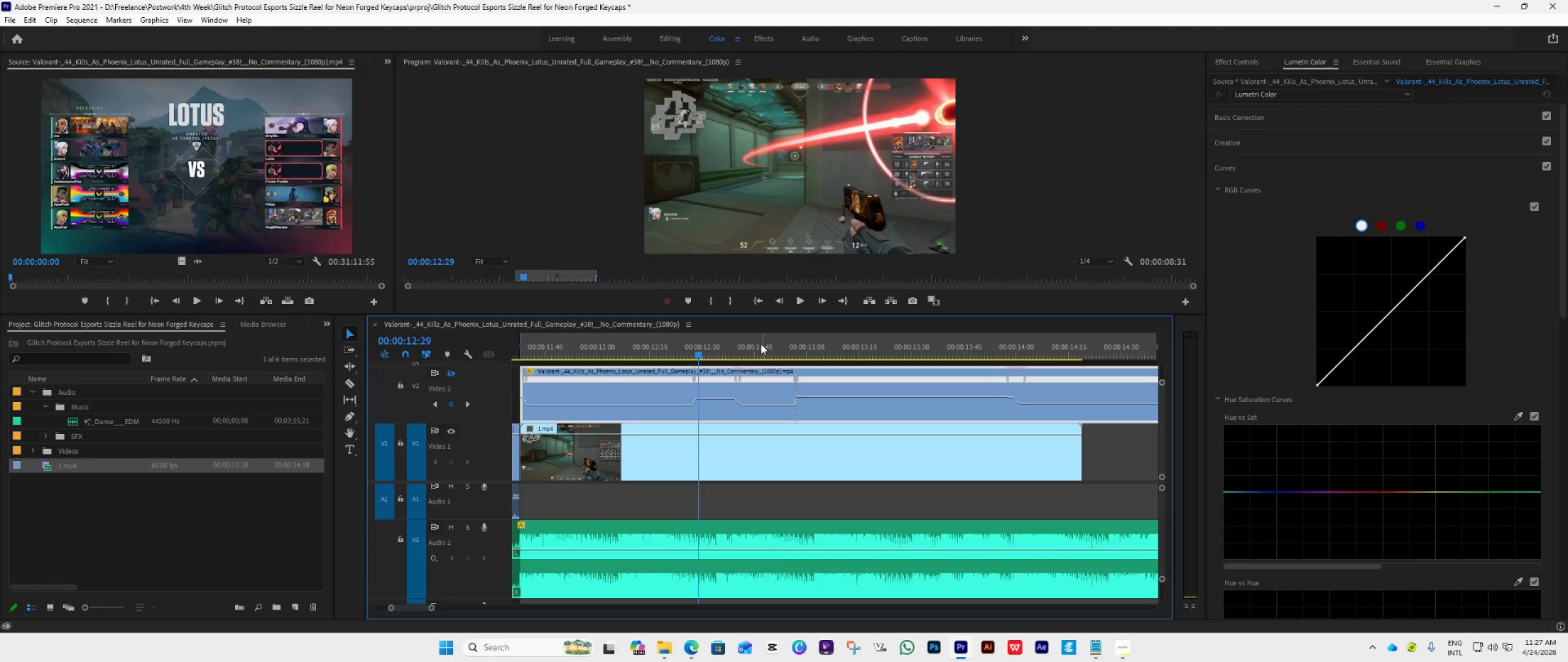 
key(ArrowRight)
 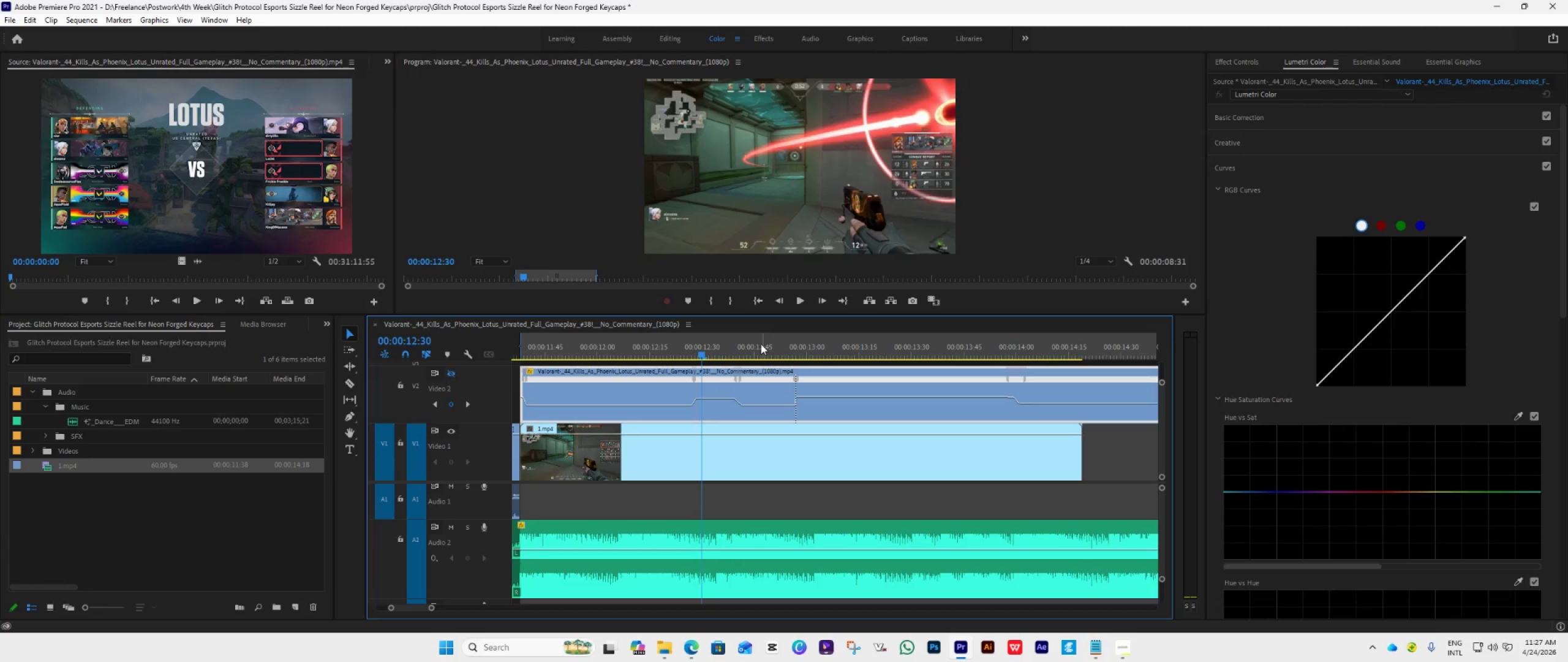 
key(ArrowRight)
 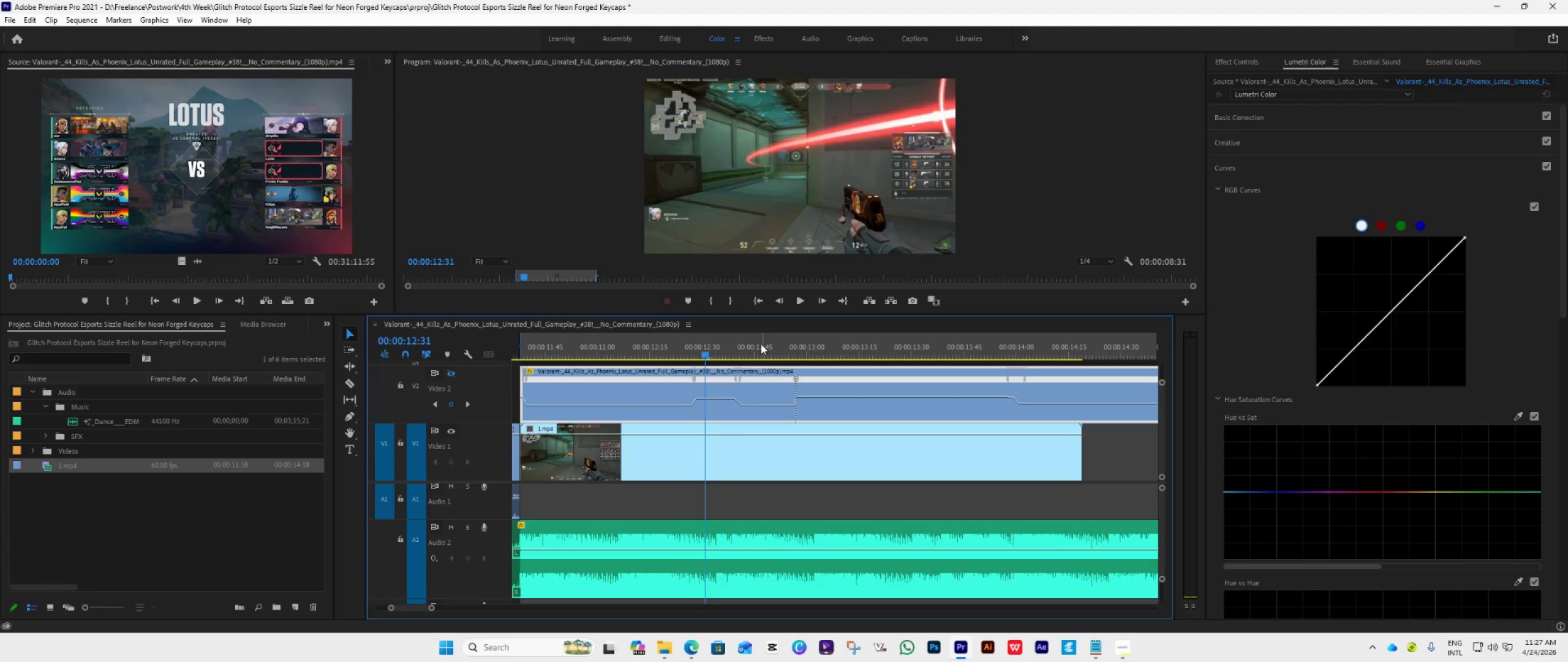 
key(ArrowRight)
 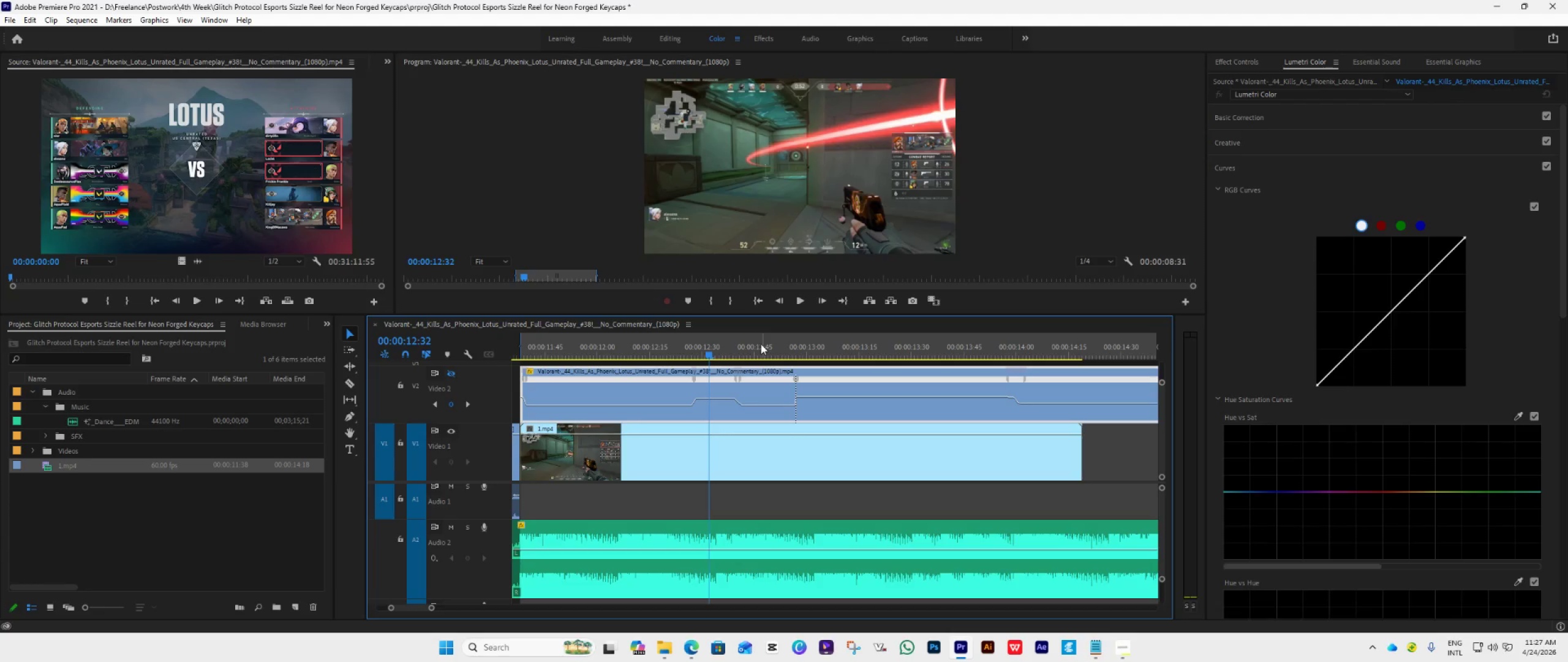 
key(ArrowRight)
 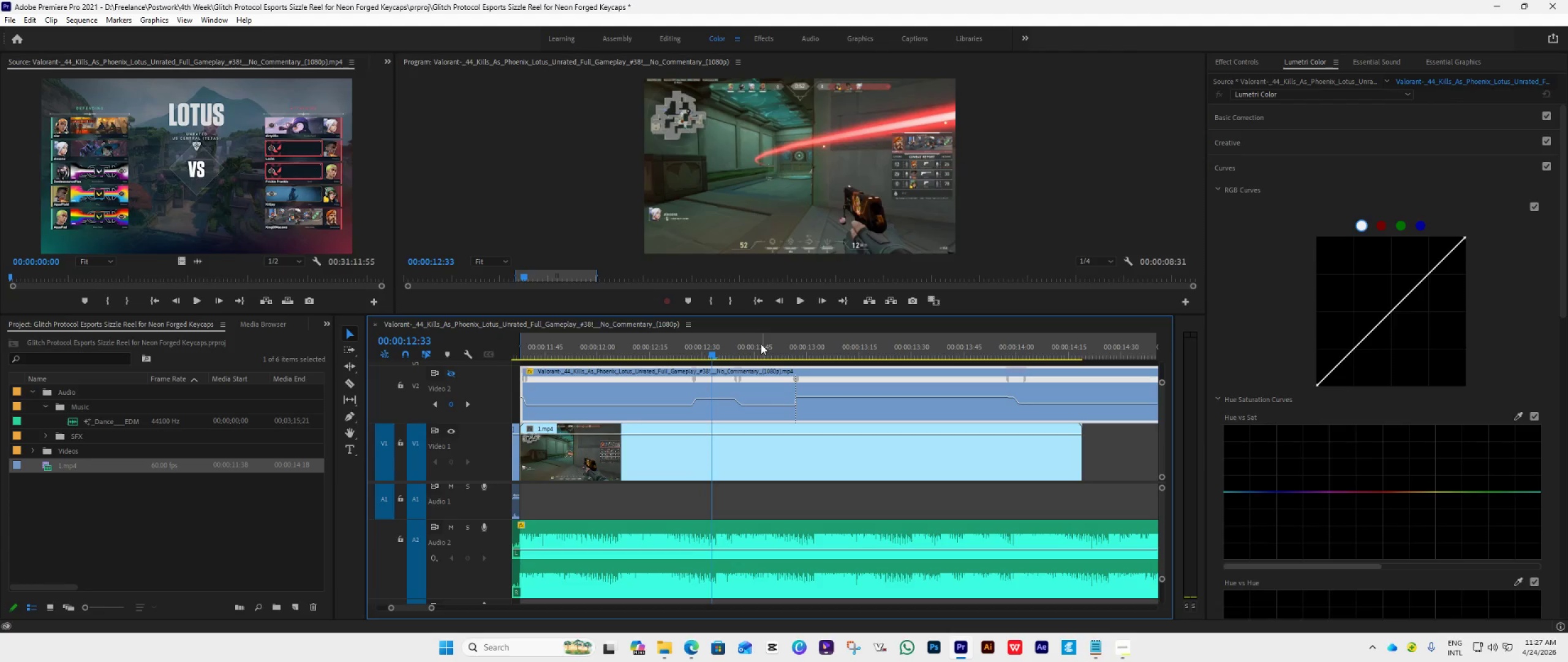 
key(ArrowRight)
 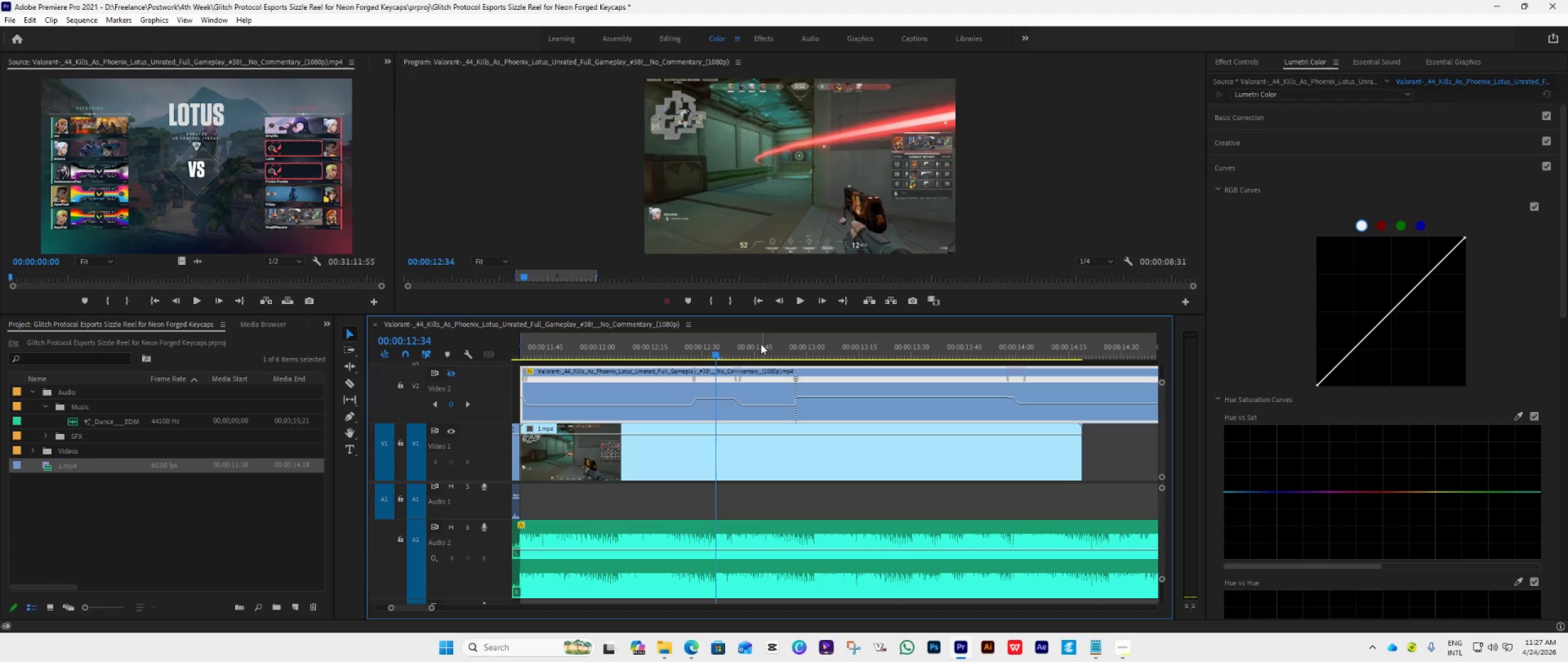 
key(ArrowRight)
 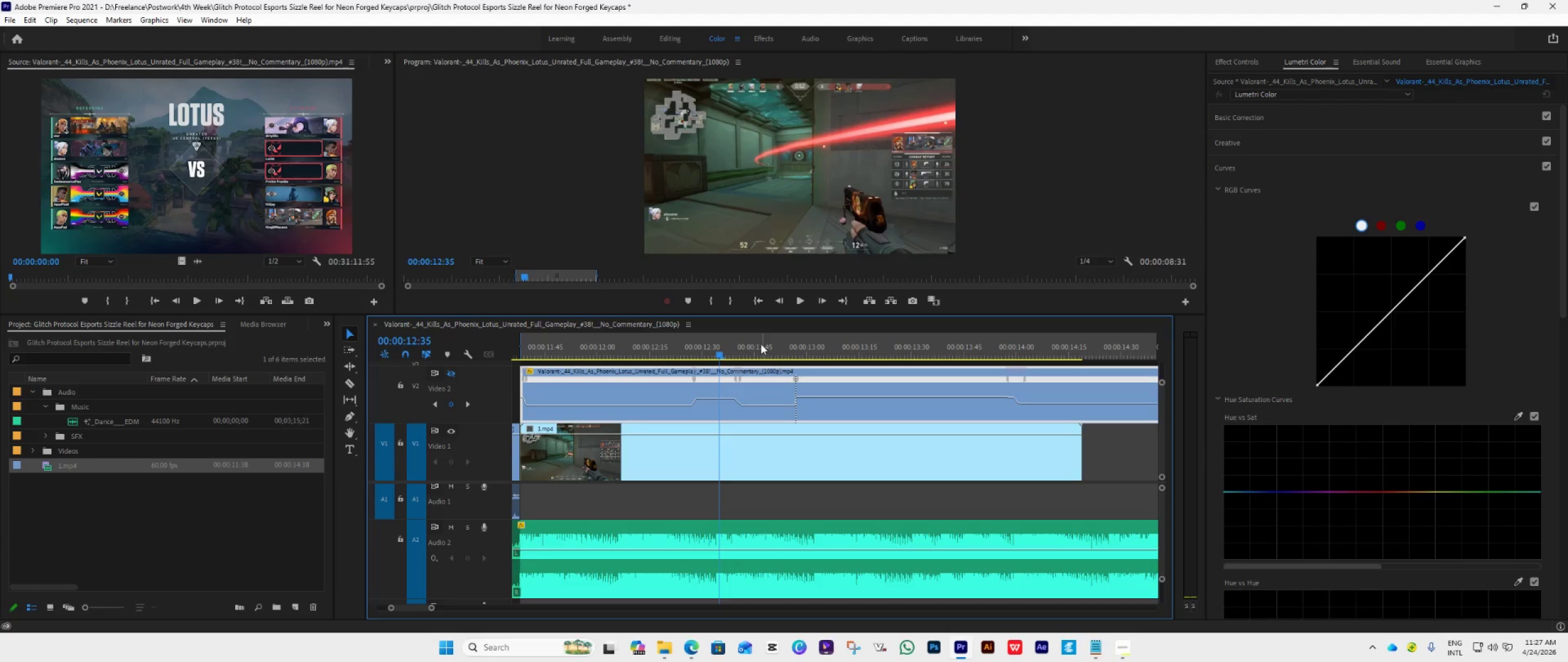 
key(ArrowRight)
 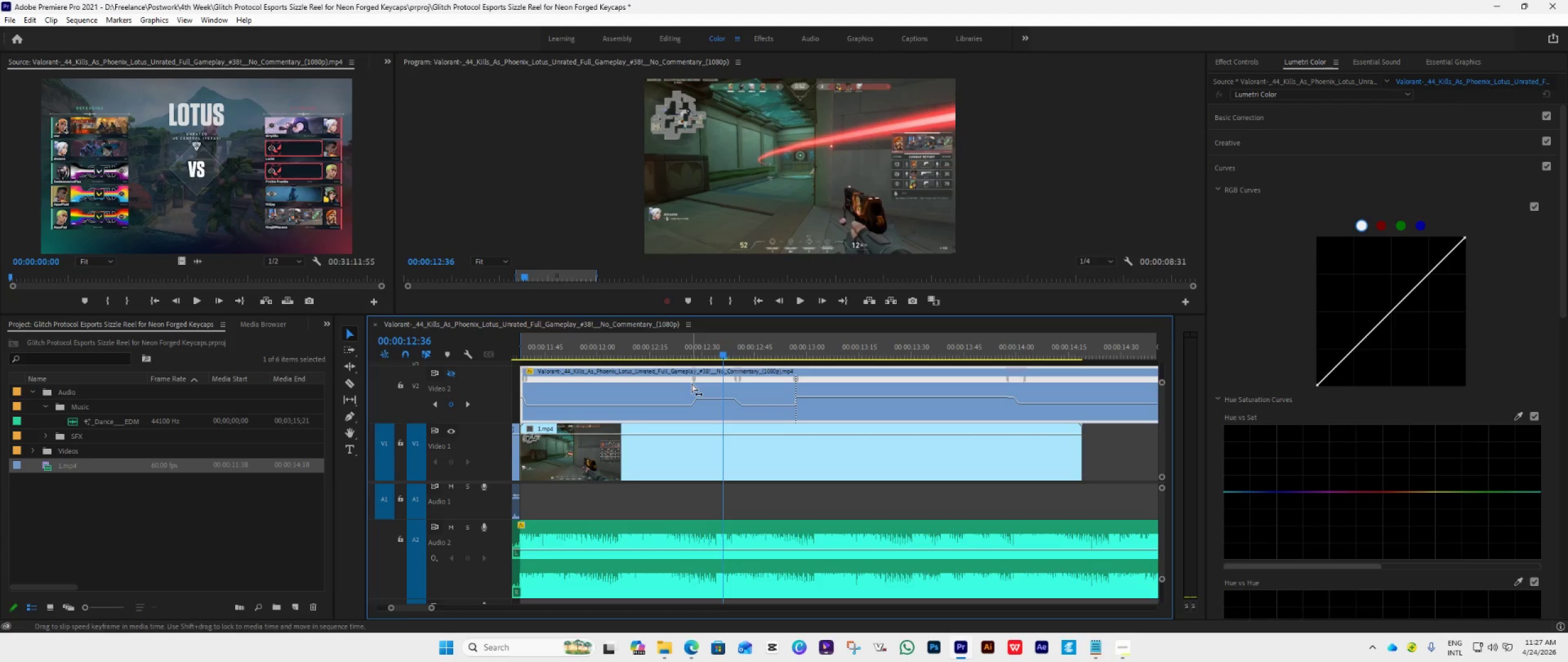 
hold_key(key=AltLeft, duration=0.55)
scroll: coordinate [689, 383], scroll_direction: up, amount: 12.0
 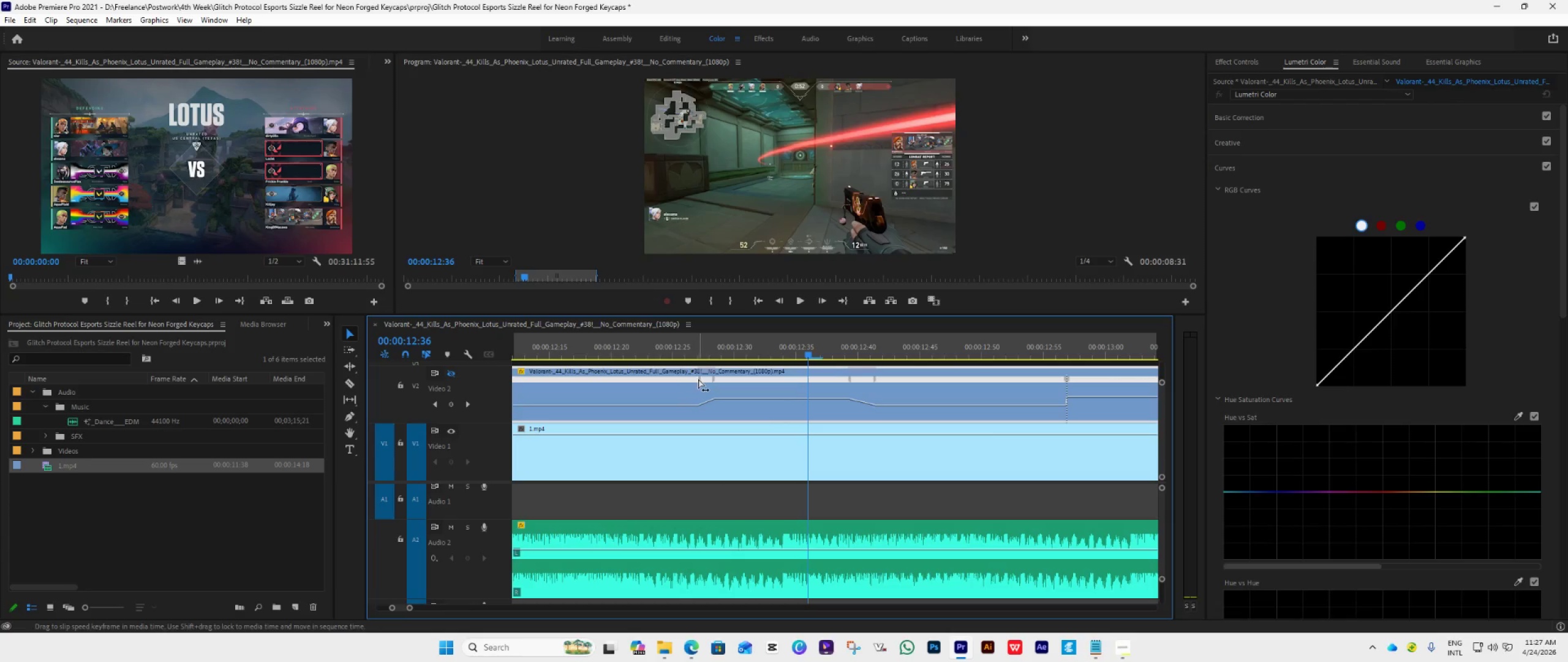 
left_click_drag(start_coordinate=[699, 379], to_coordinate=[629, 399])
 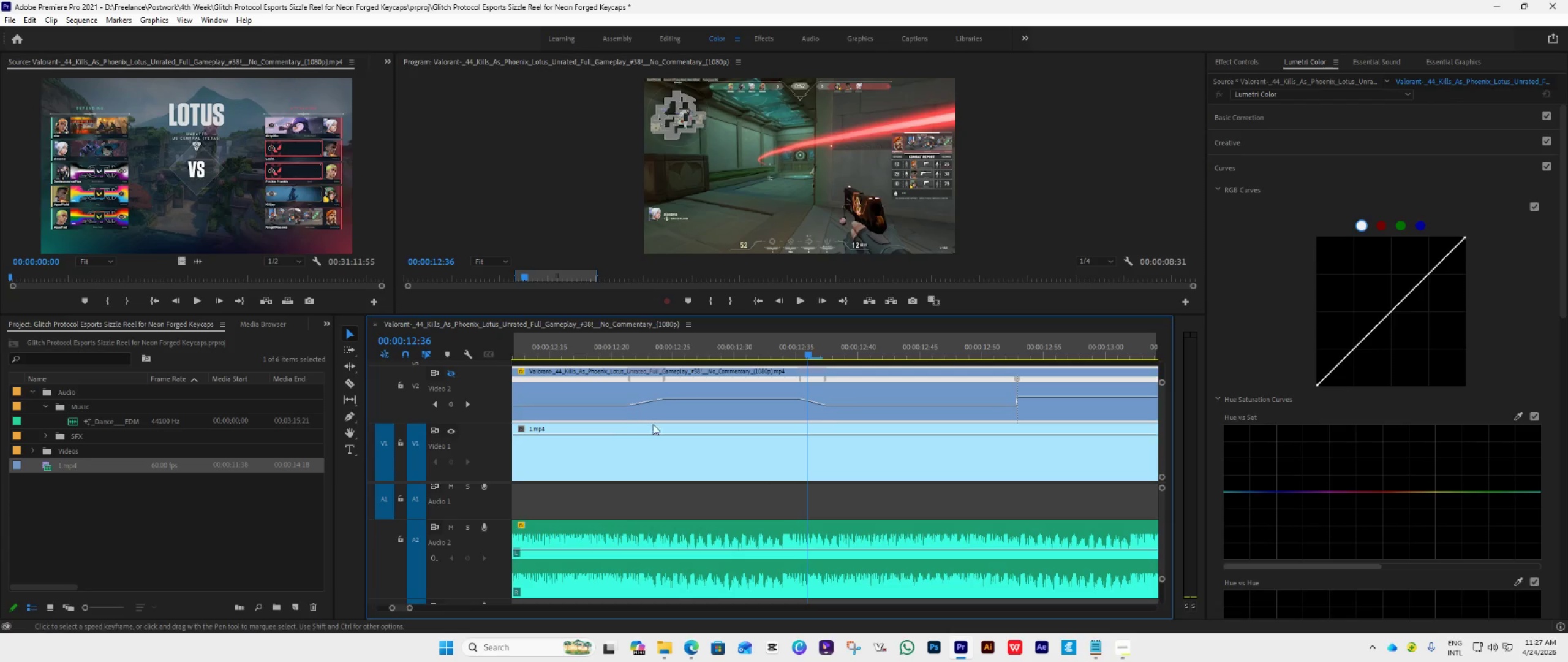 
hold_key(key=AltLeft, duration=1.0)
scroll: coordinate [655, 425], scroll_direction: down, amount: 12.0
 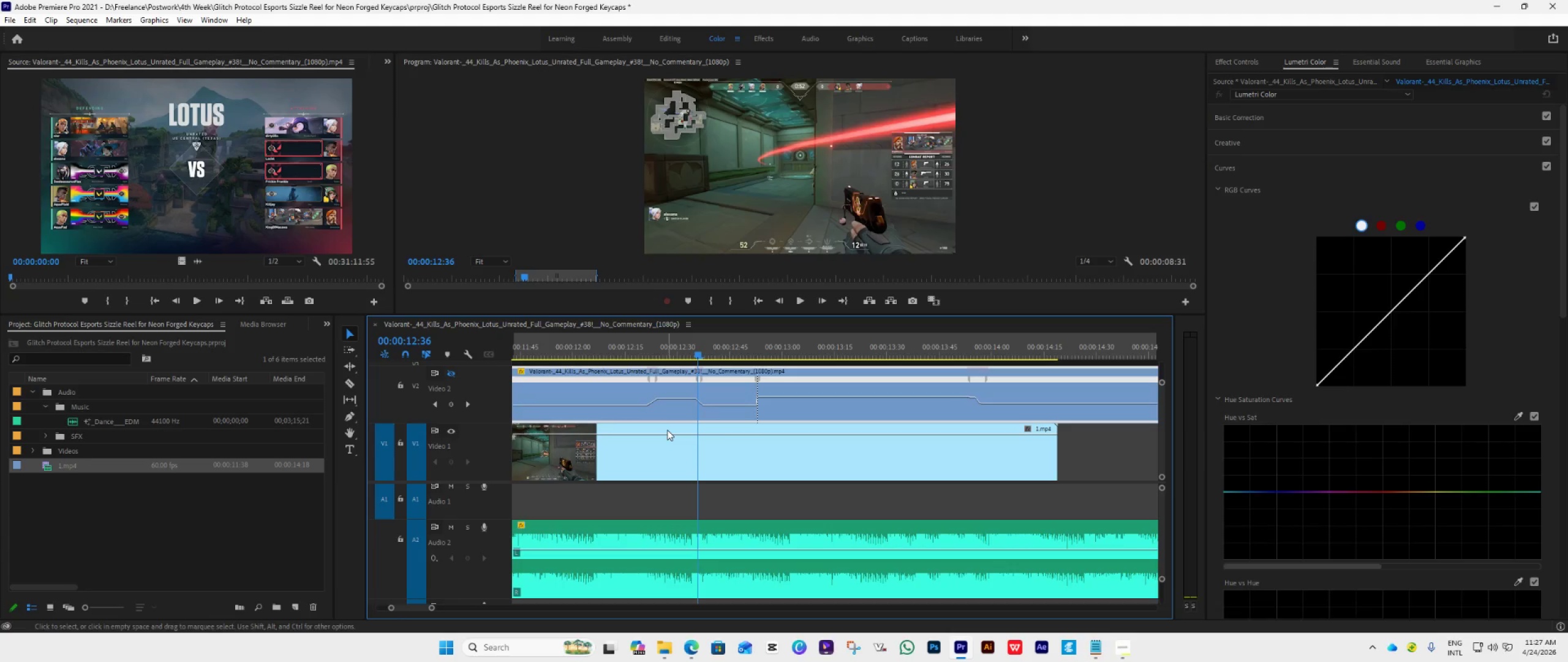 
hold_key(key=AltLeft, duration=1.24)
 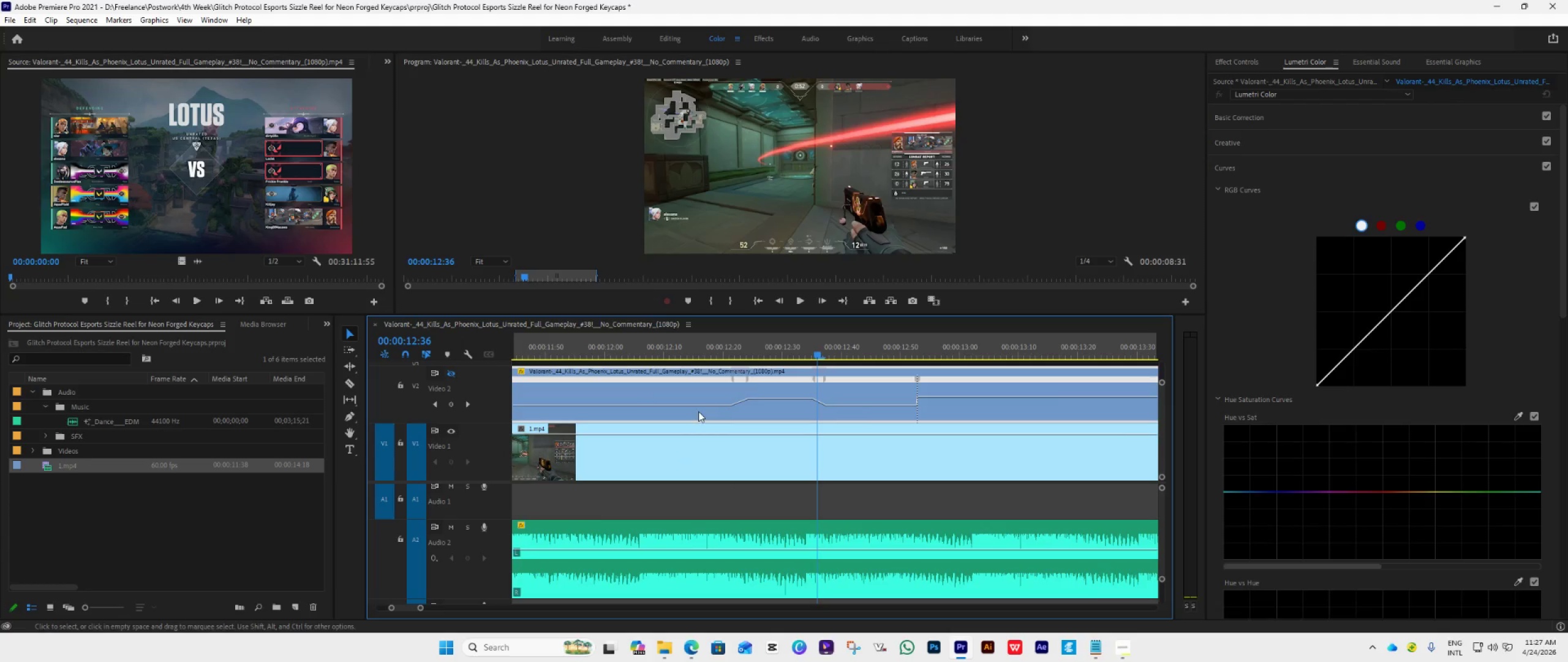 
scroll: coordinate [677, 427], scroll_direction: up, amount: 10.0
 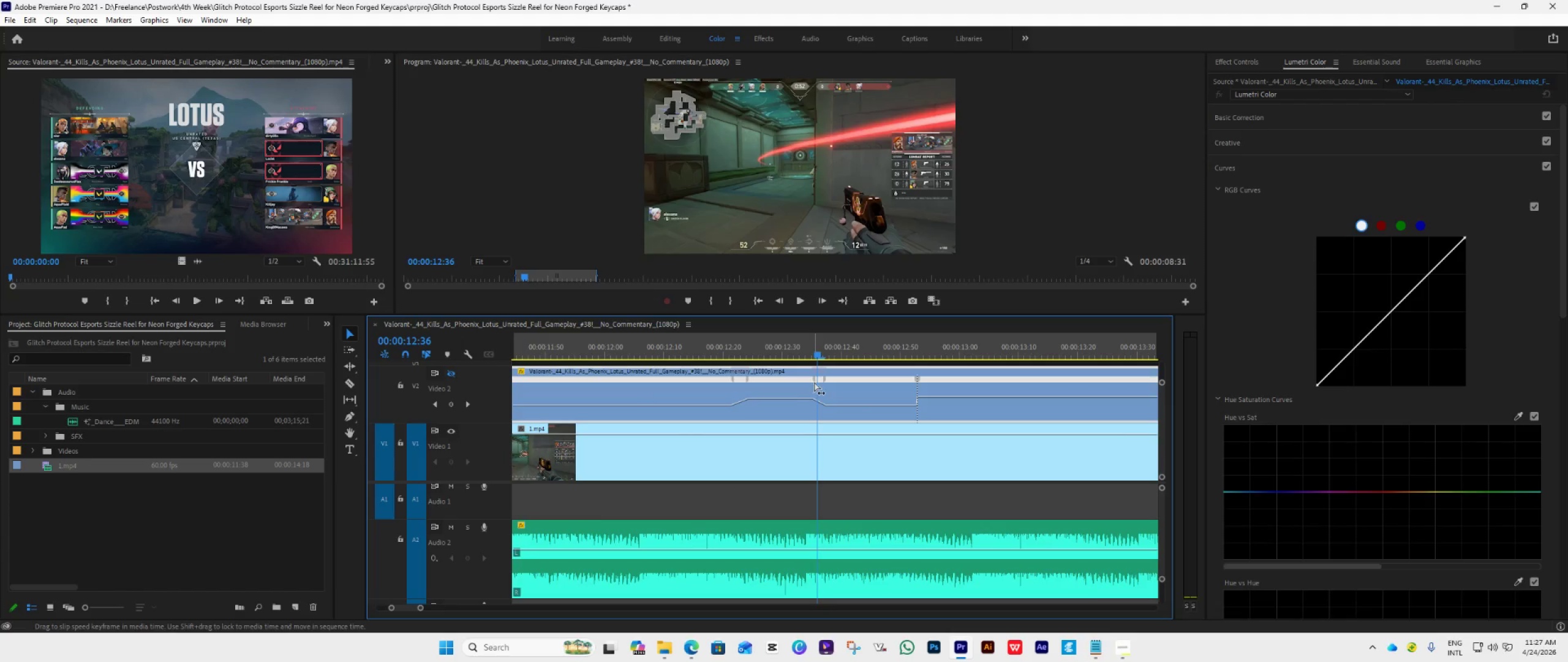 
left_click_drag(start_coordinate=[814, 382], to_coordinate=[801, 385])
 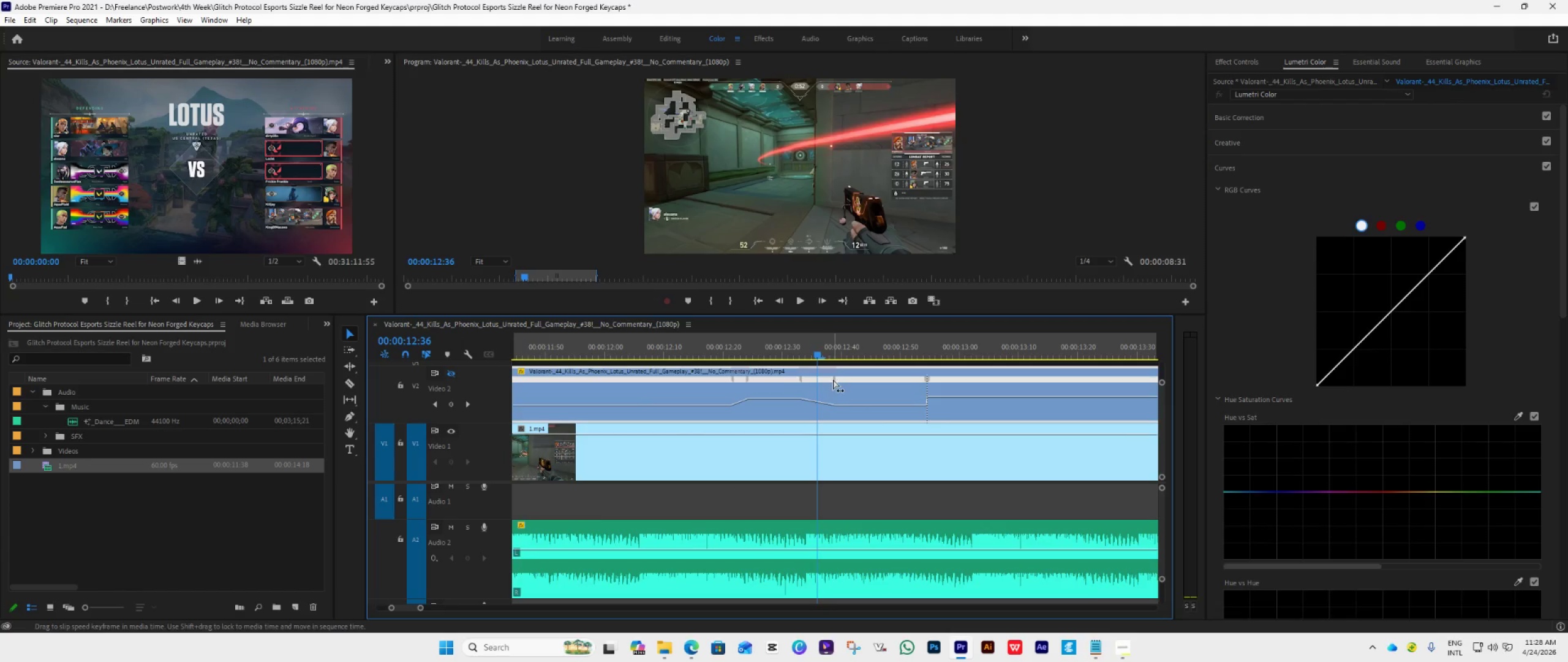 
left_click_drag(start_coordinate=[834, 379], to_coordinate=[811, 395])
 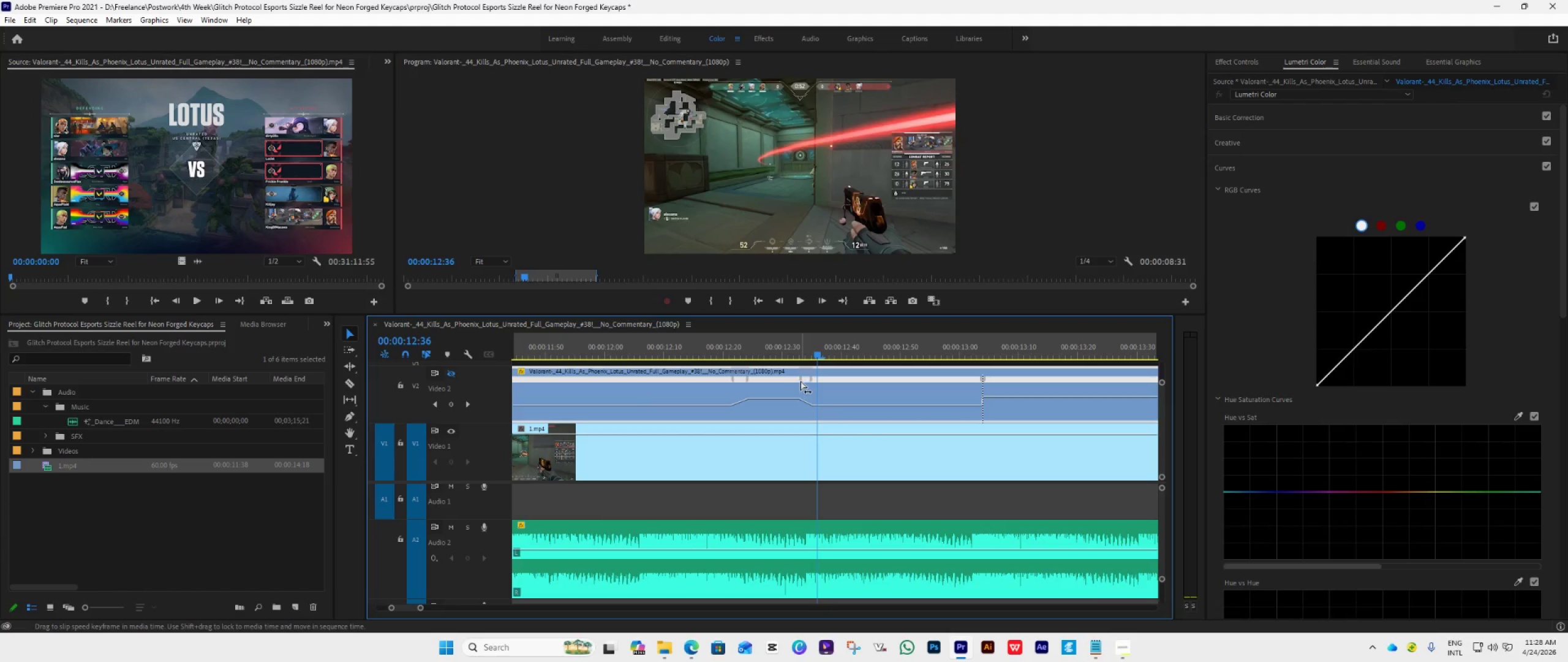 
left_click_drag(start_coordinate=[801, 381], to_coordinate=[805, 382])
 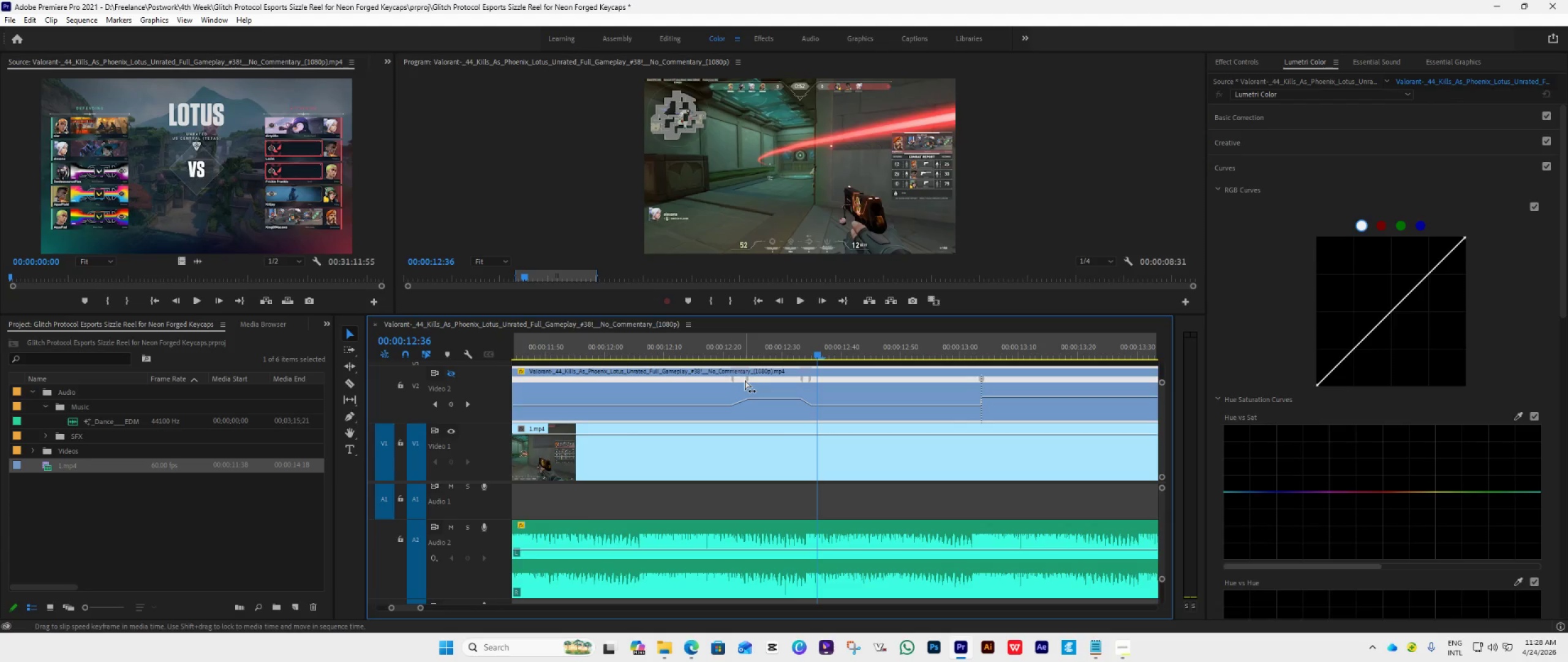 
left_click_drag(start_coordinate=[747, 380], to_coordinate=[747, 387])
 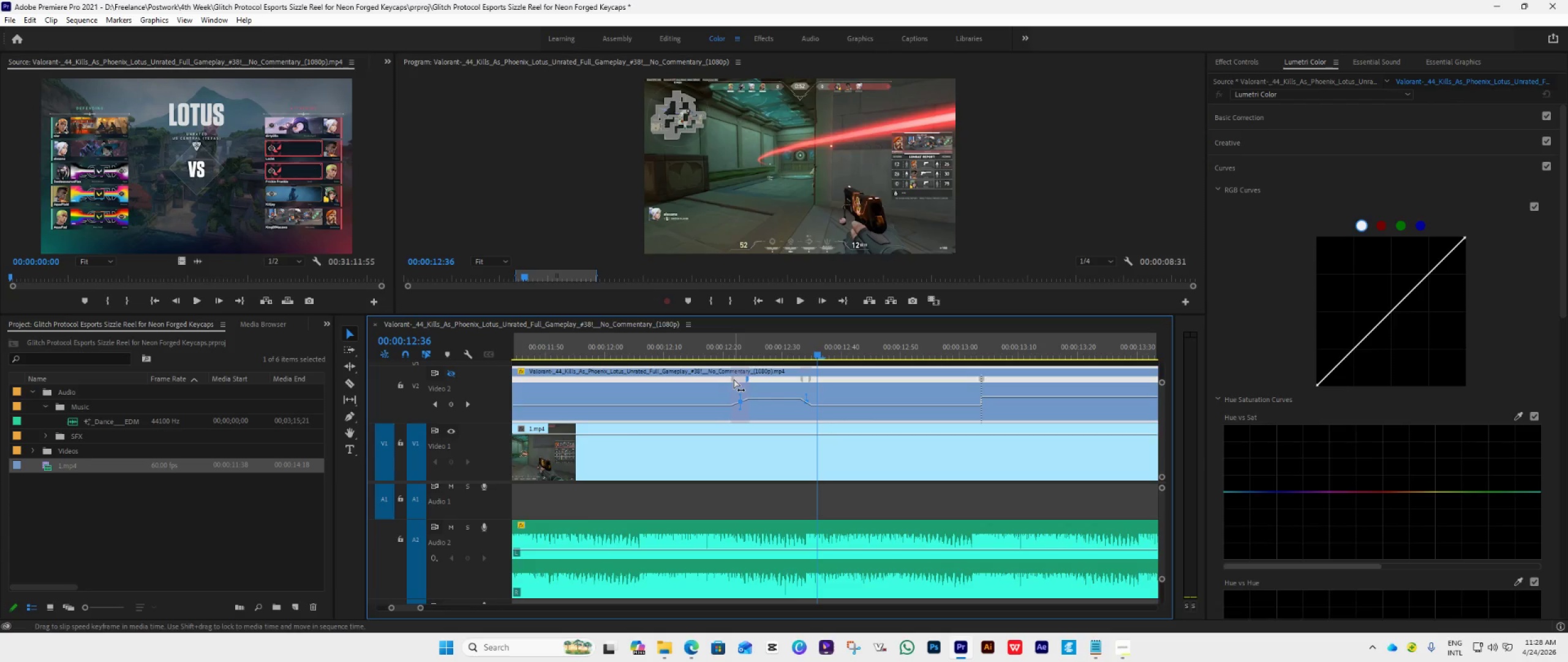 
left_click_drag(start_coordinate=[734, 379], to_coordinate=[742, 383])
 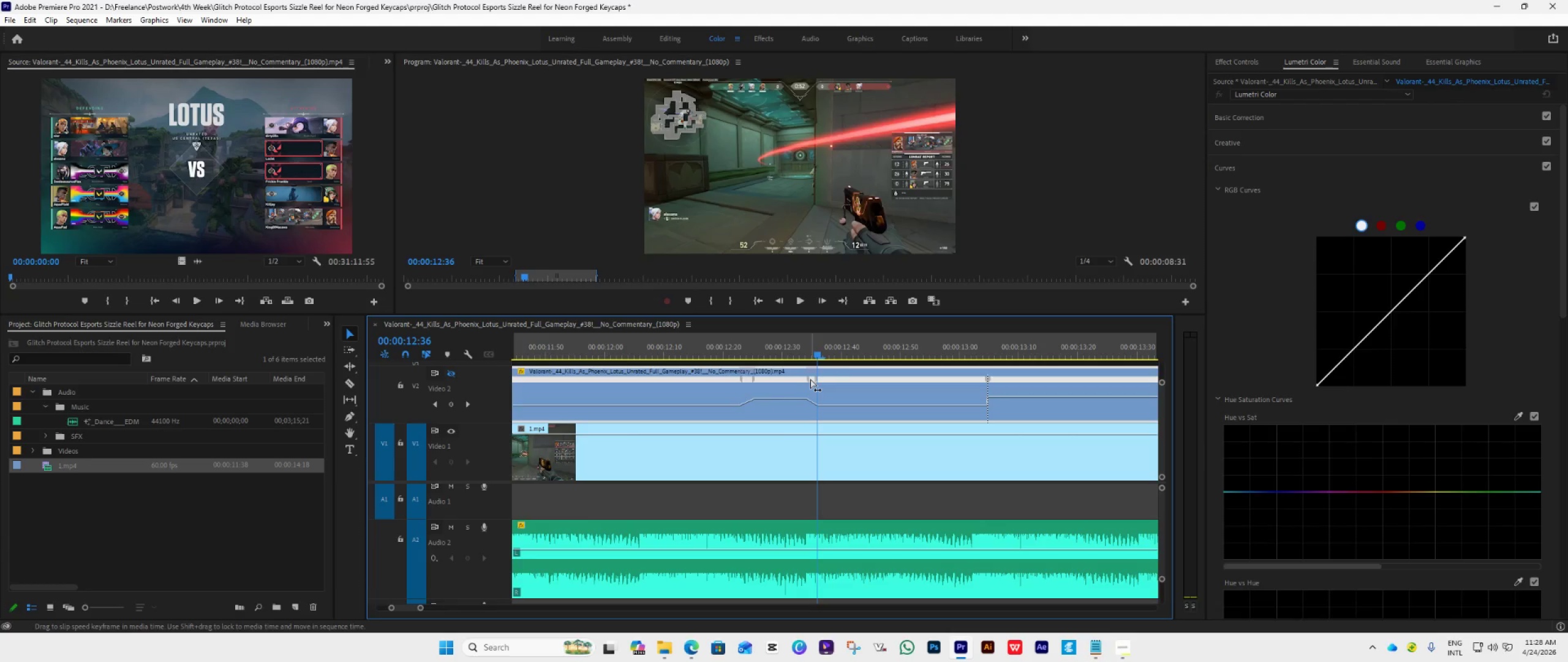 
left_click_drag(start_coordinate=[807, 379], to_coordinate=[800, 380])
 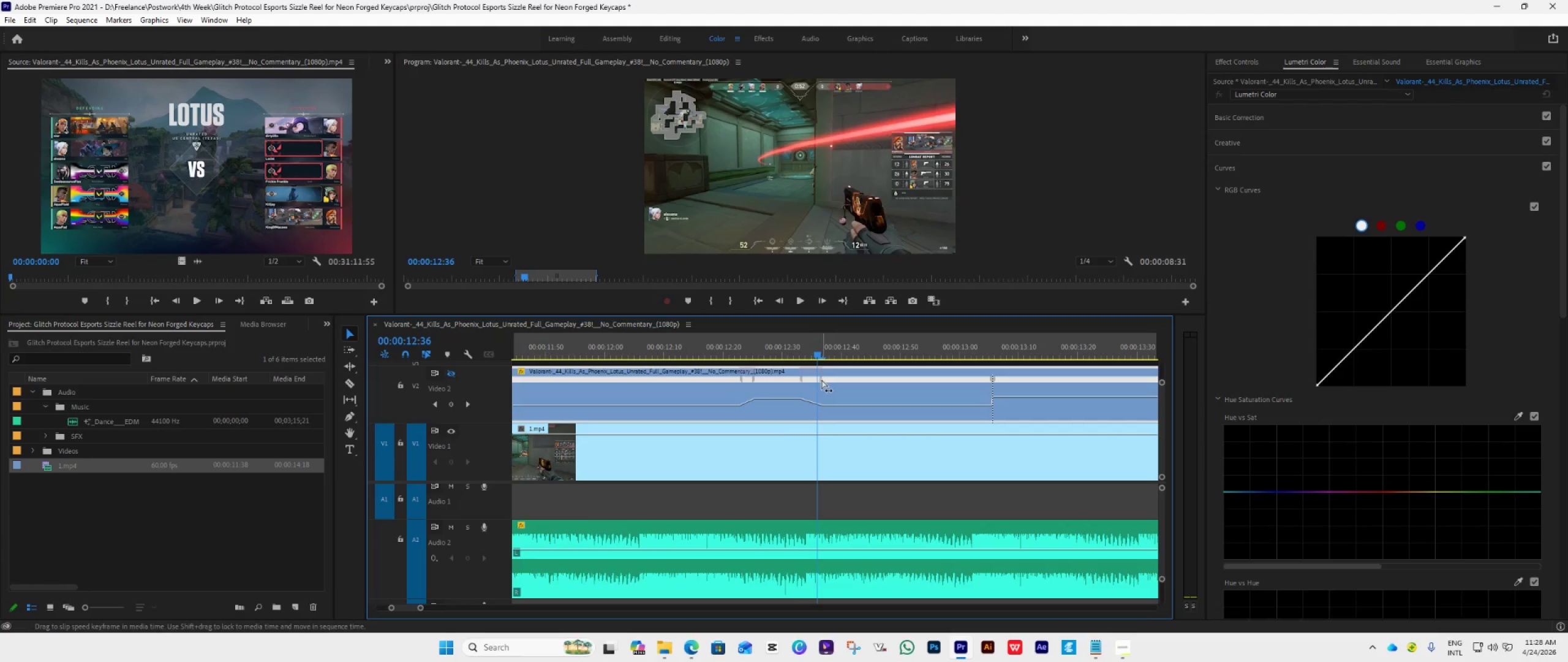 
left_click_drag(start_coordinate=[821, 379], to_coordinate=[813, 386])
 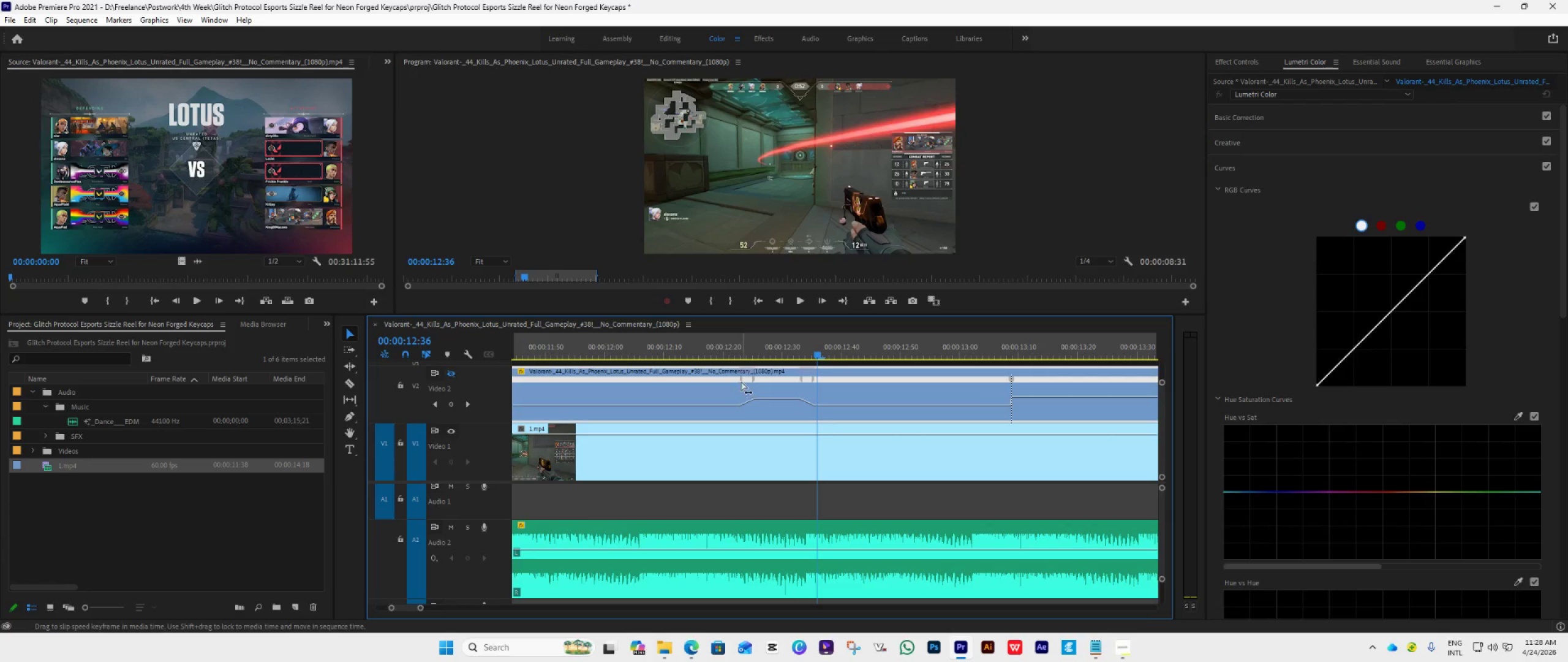 
left_click_drag(start_coordinate=[741, 381], to_coordinate=[739, 385])
 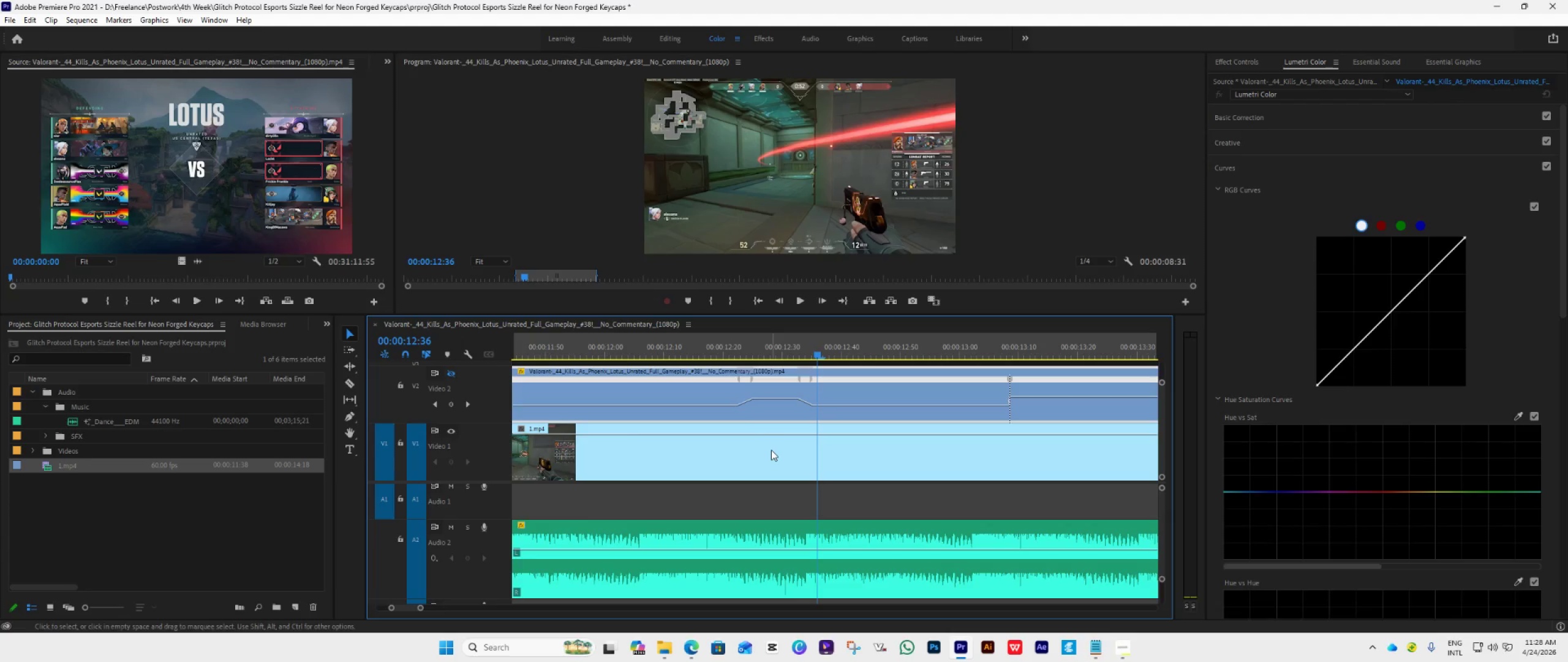 
hold_key(key=AltLeft, duration=0.67)
scroll: coordinate [771, 450], scroll_direction: down, amount: 8.0
 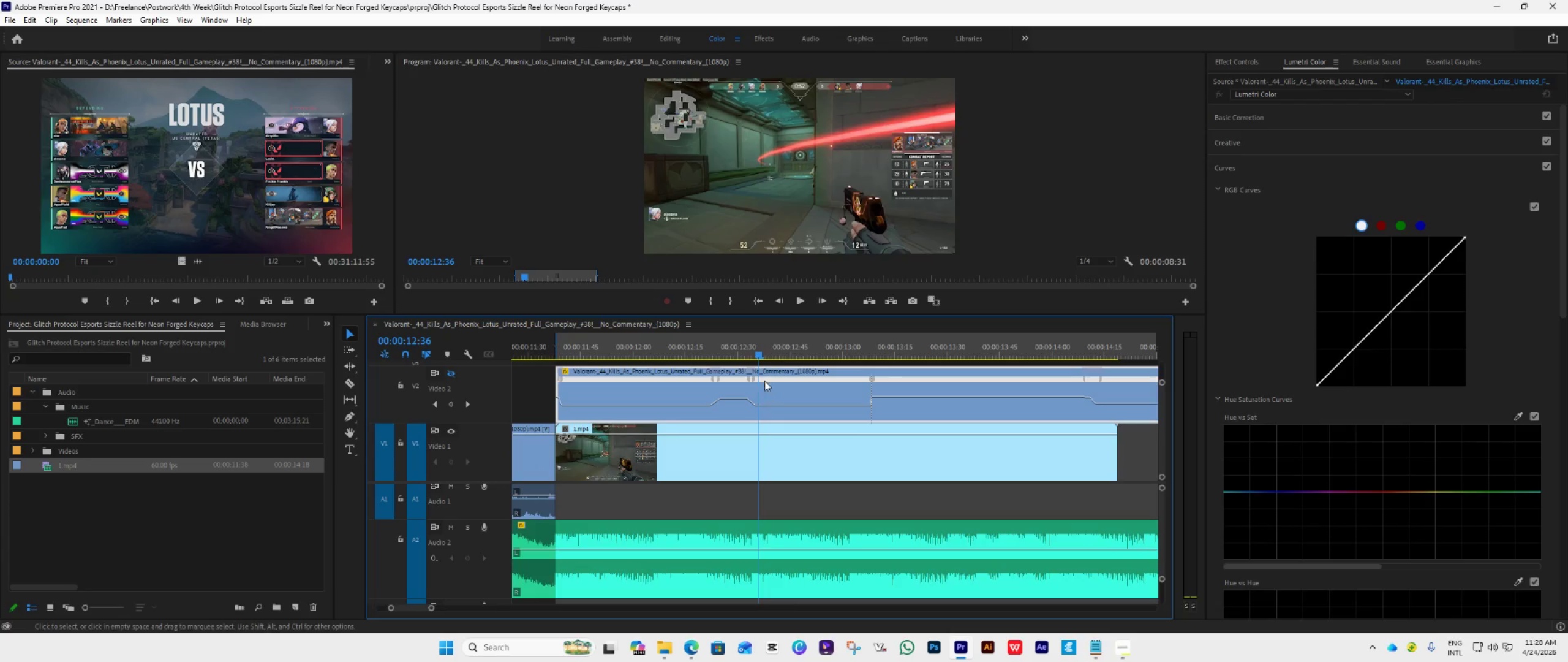 
key(ArrowRight)
 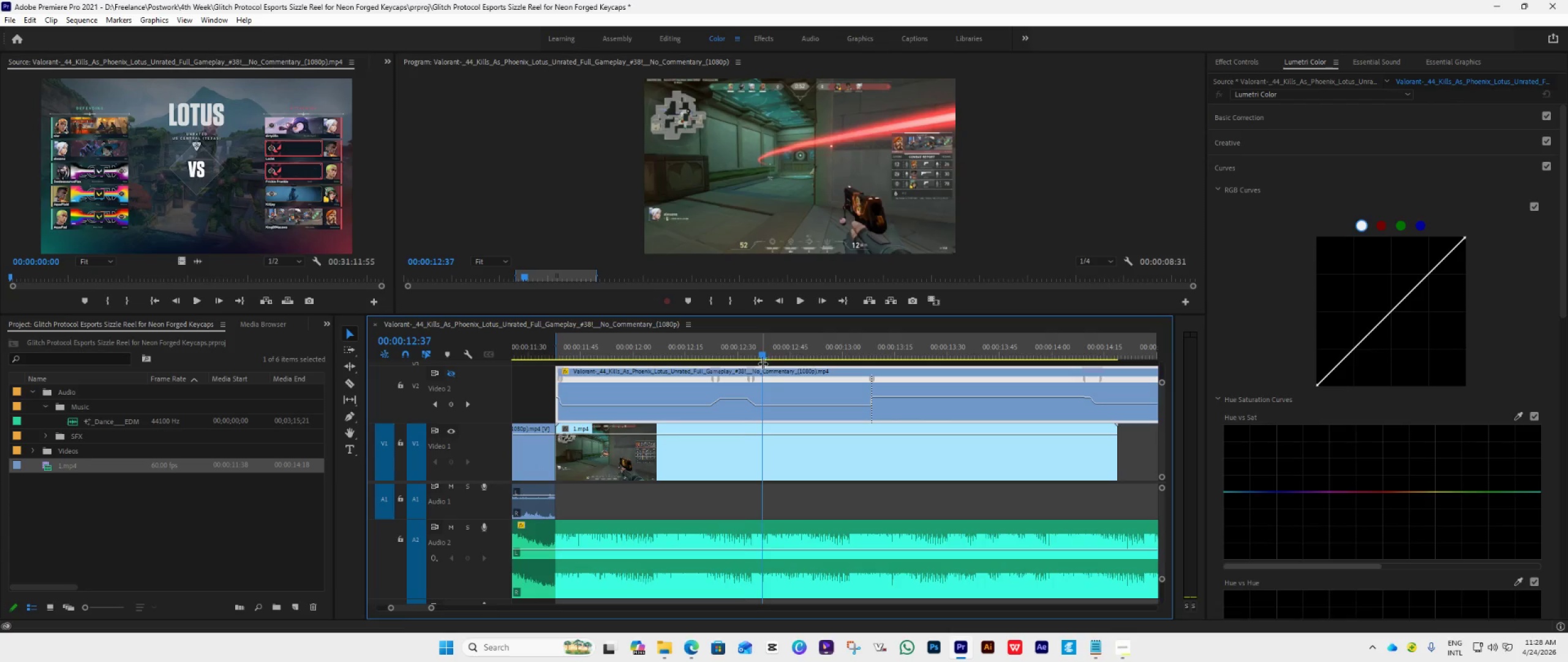 
key(ArrowRight)
 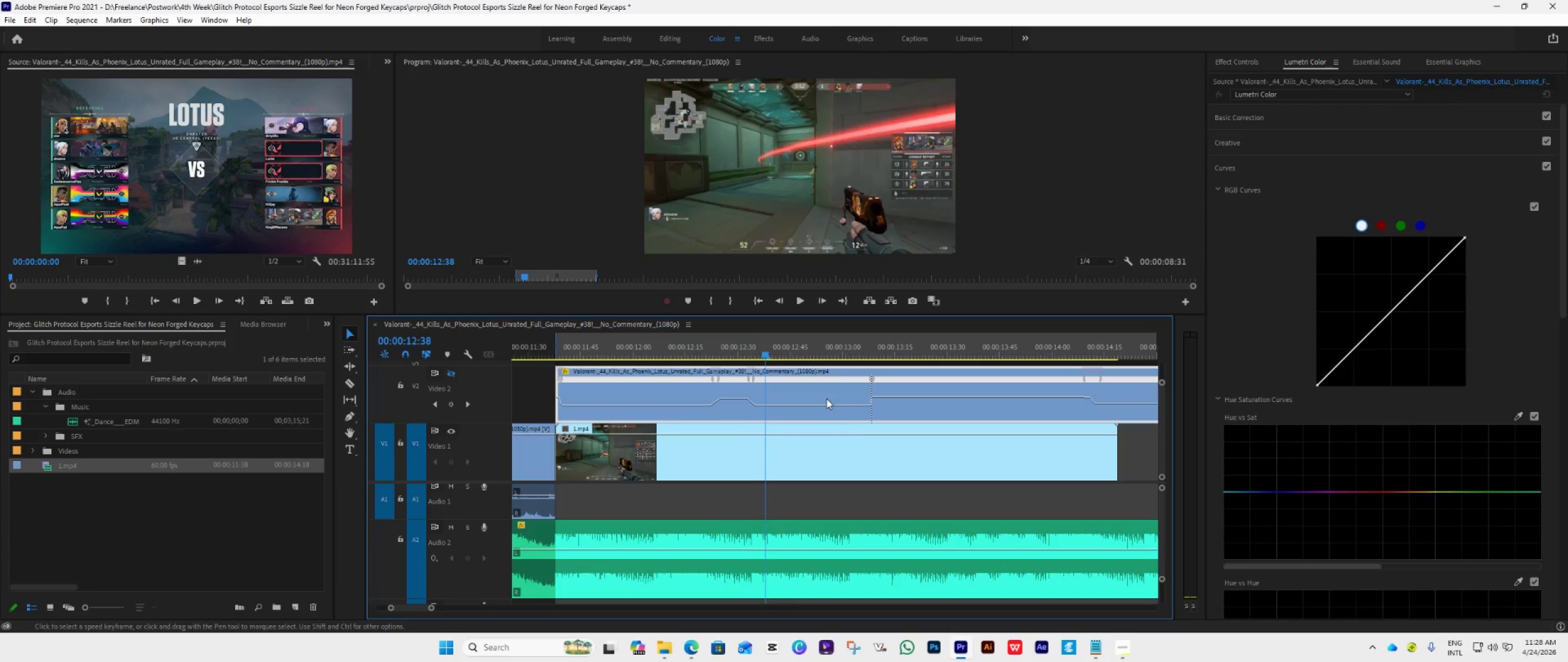 
key(ArrowRight)
 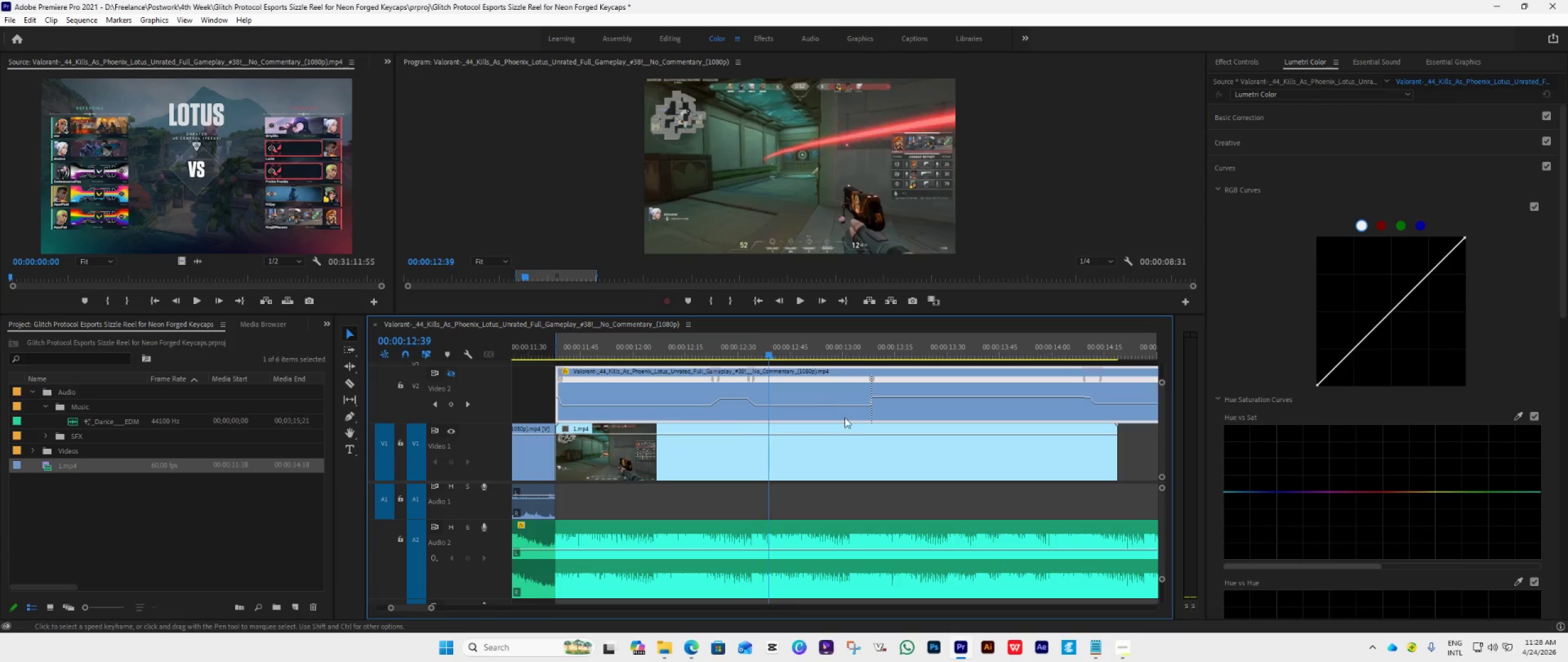 
key(ArrowRight)
 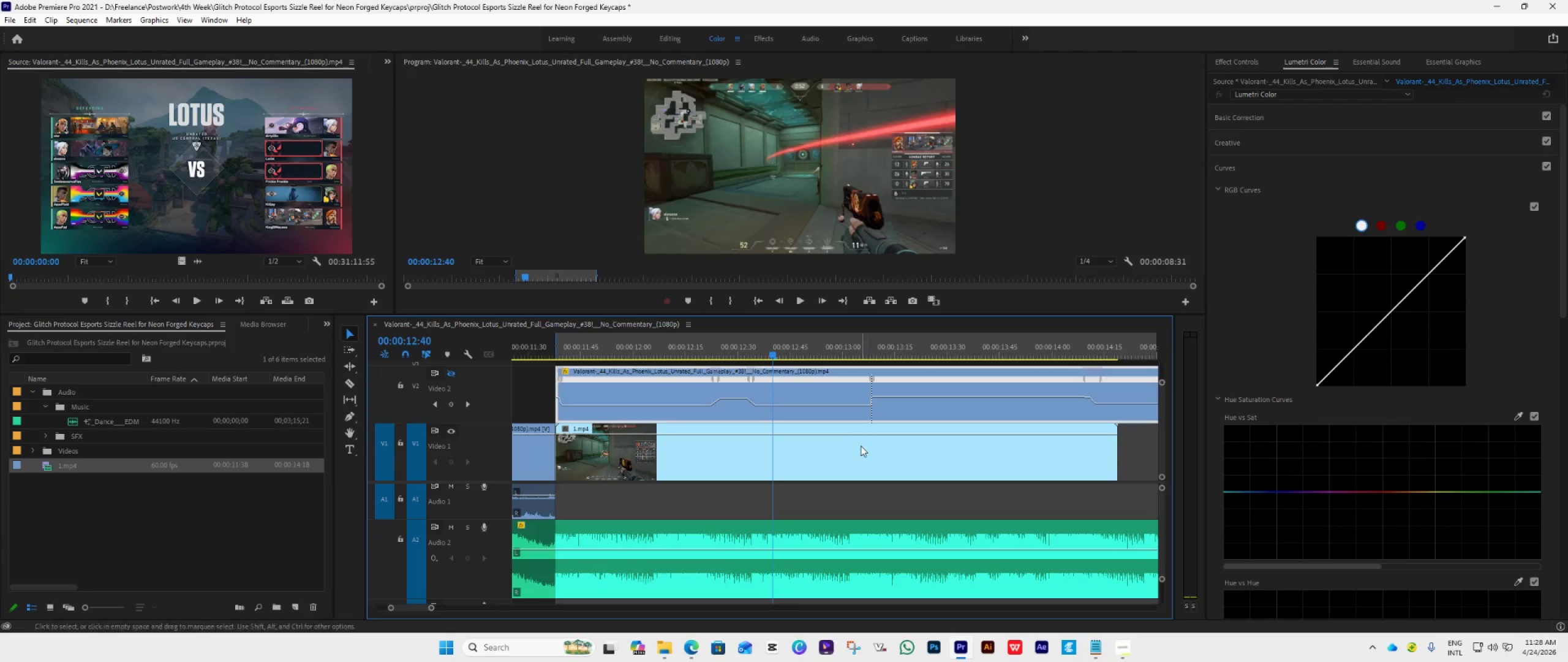 
key(ArrowRight)
 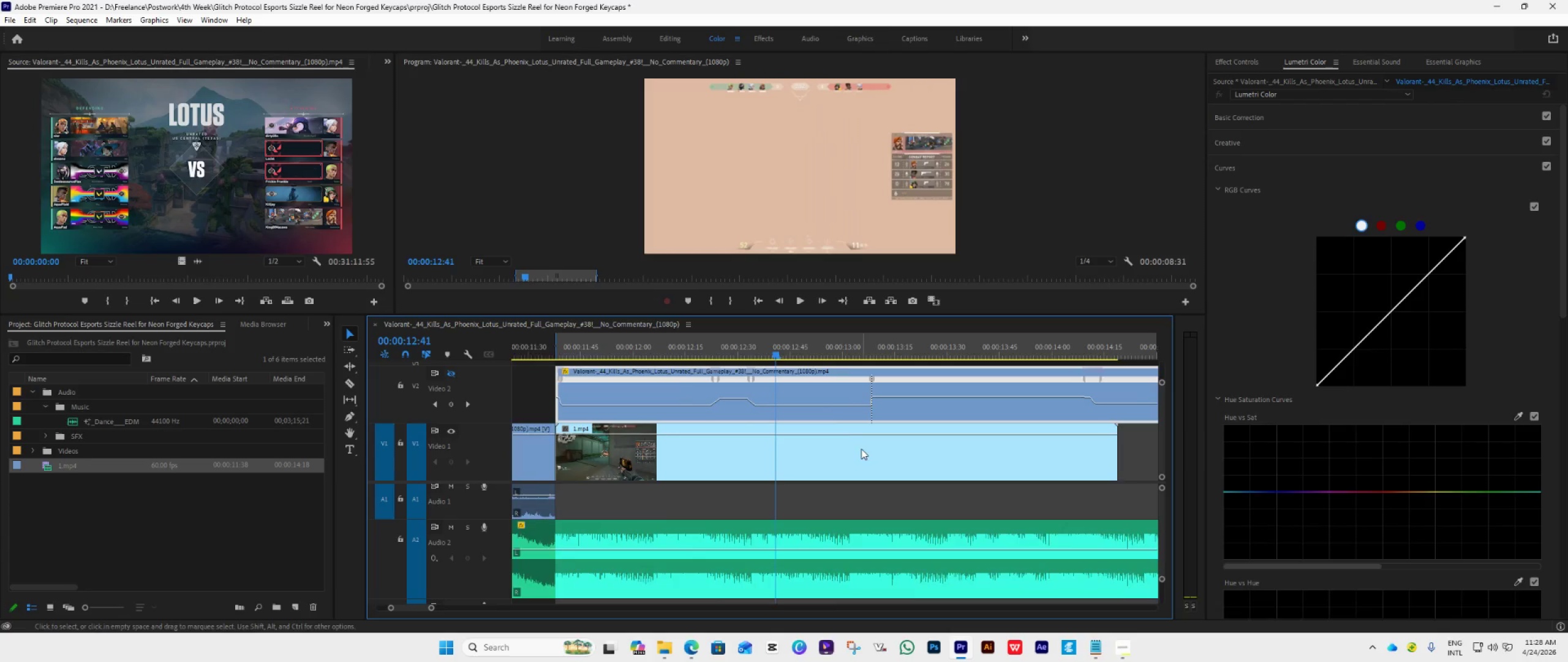 
key(ArrowRight)
 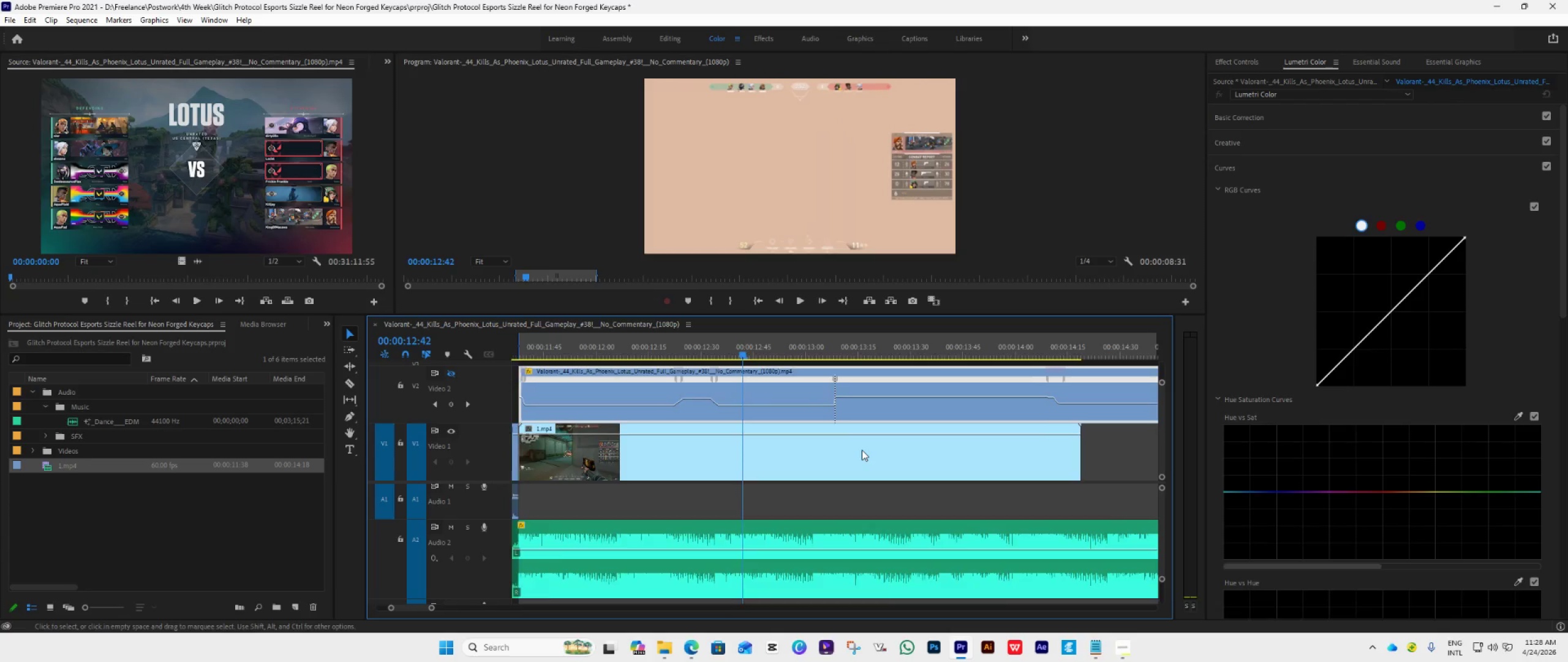 
key(ArrowRight)
 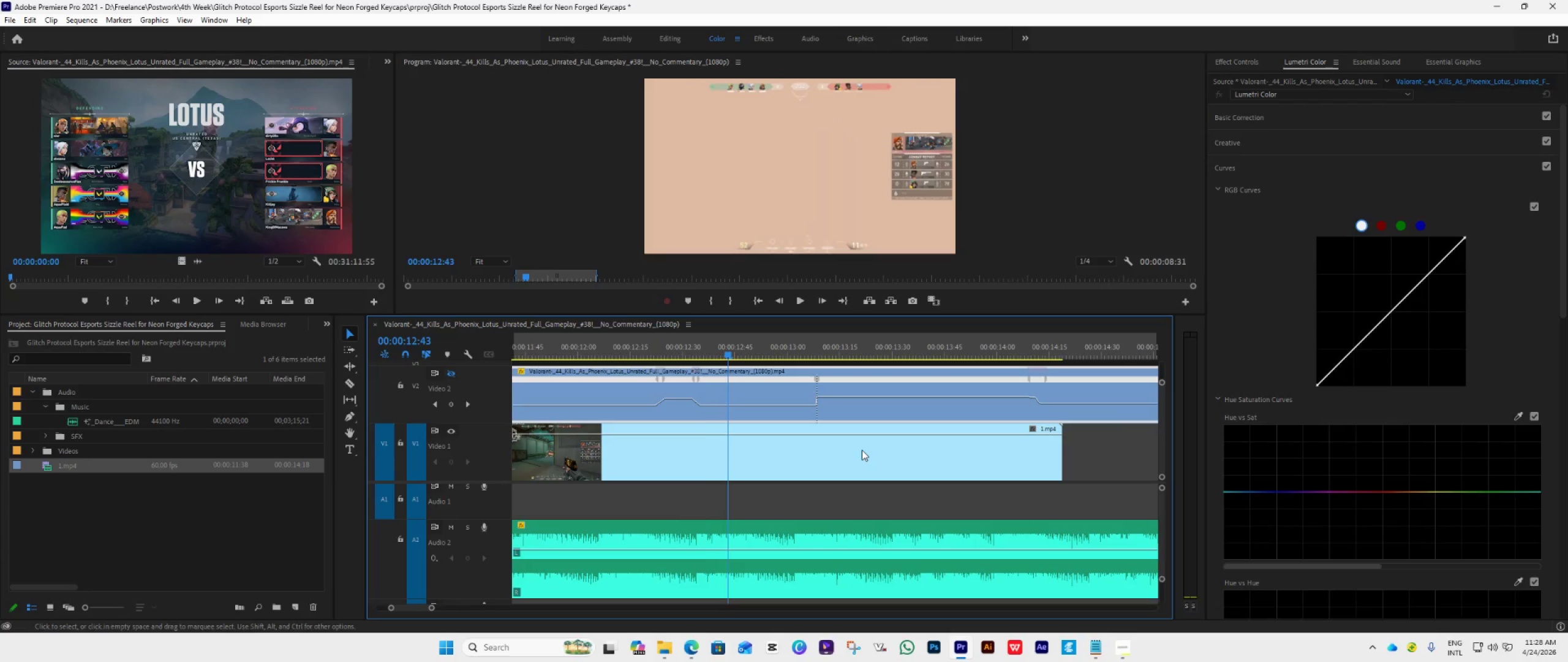 
key(ArrowRight)
 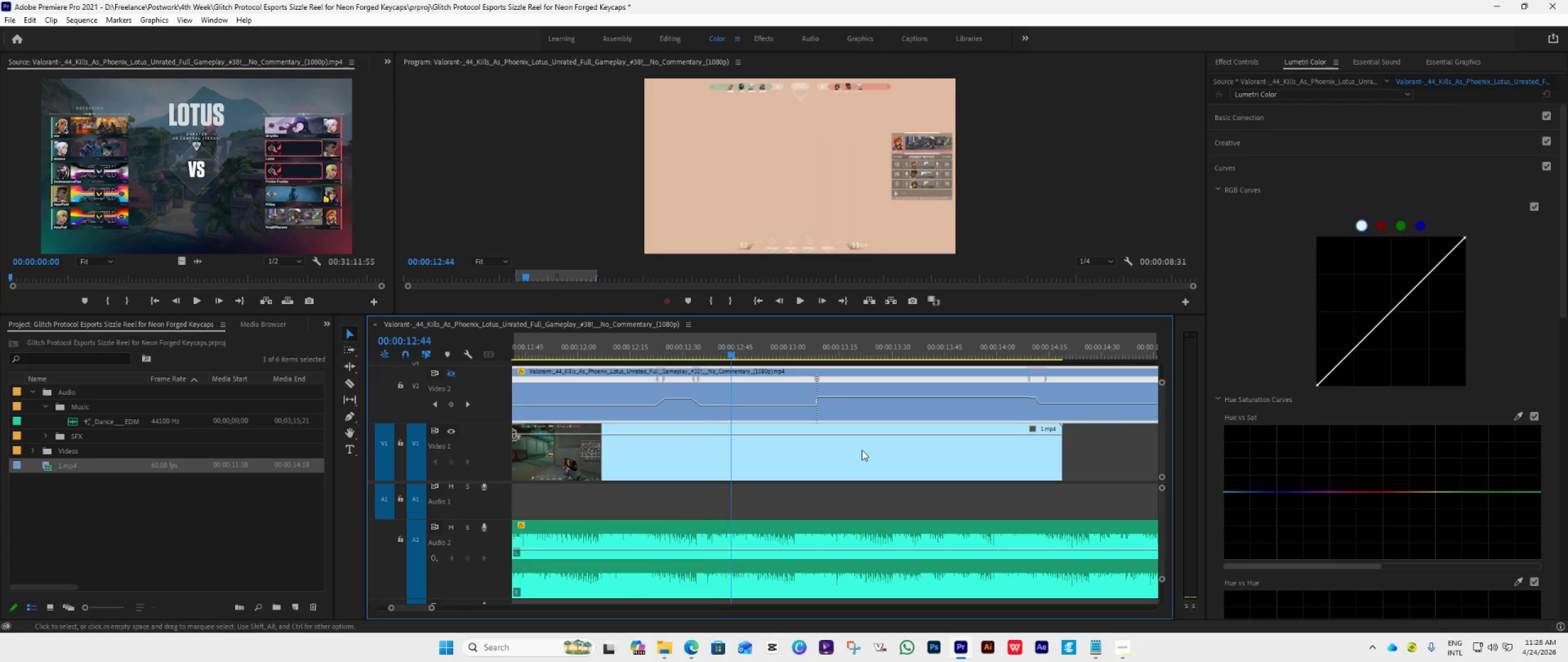 
key(ArrowRight)
 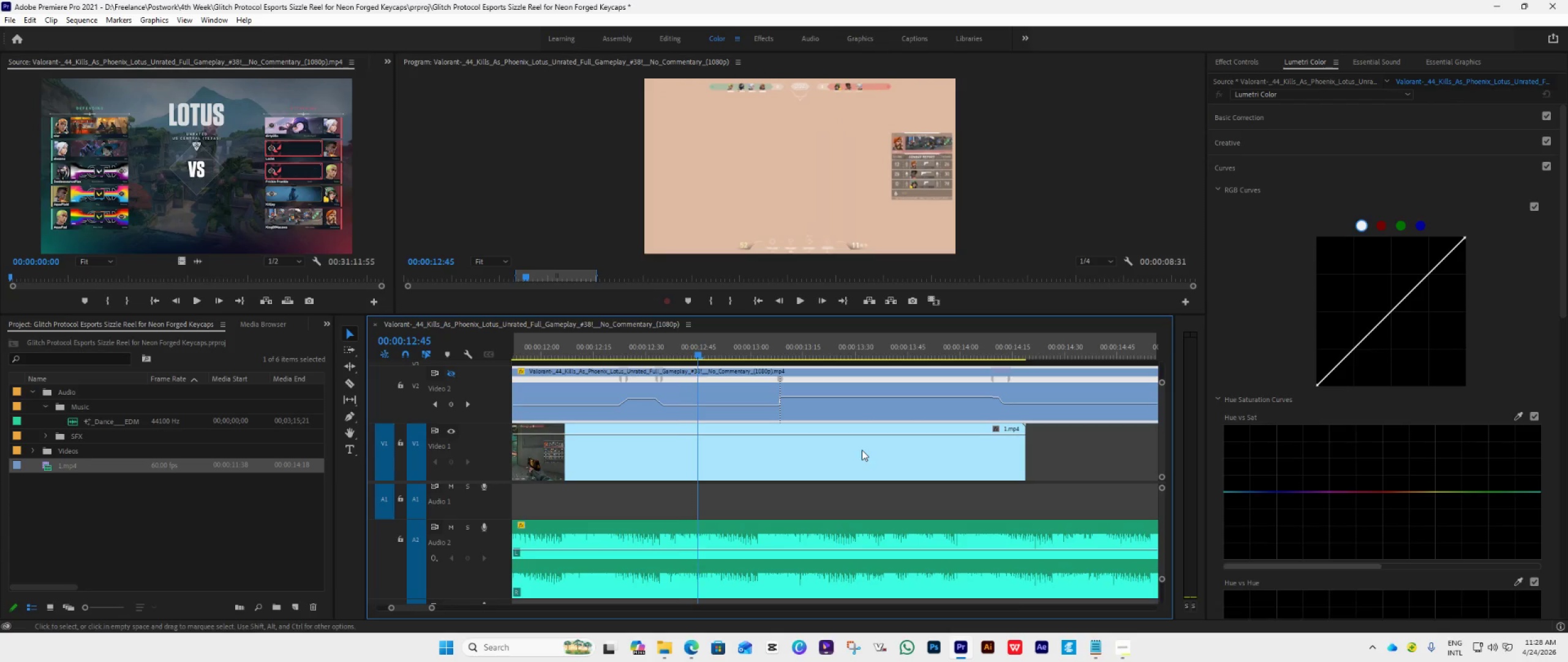 
key(ArrowRight)
 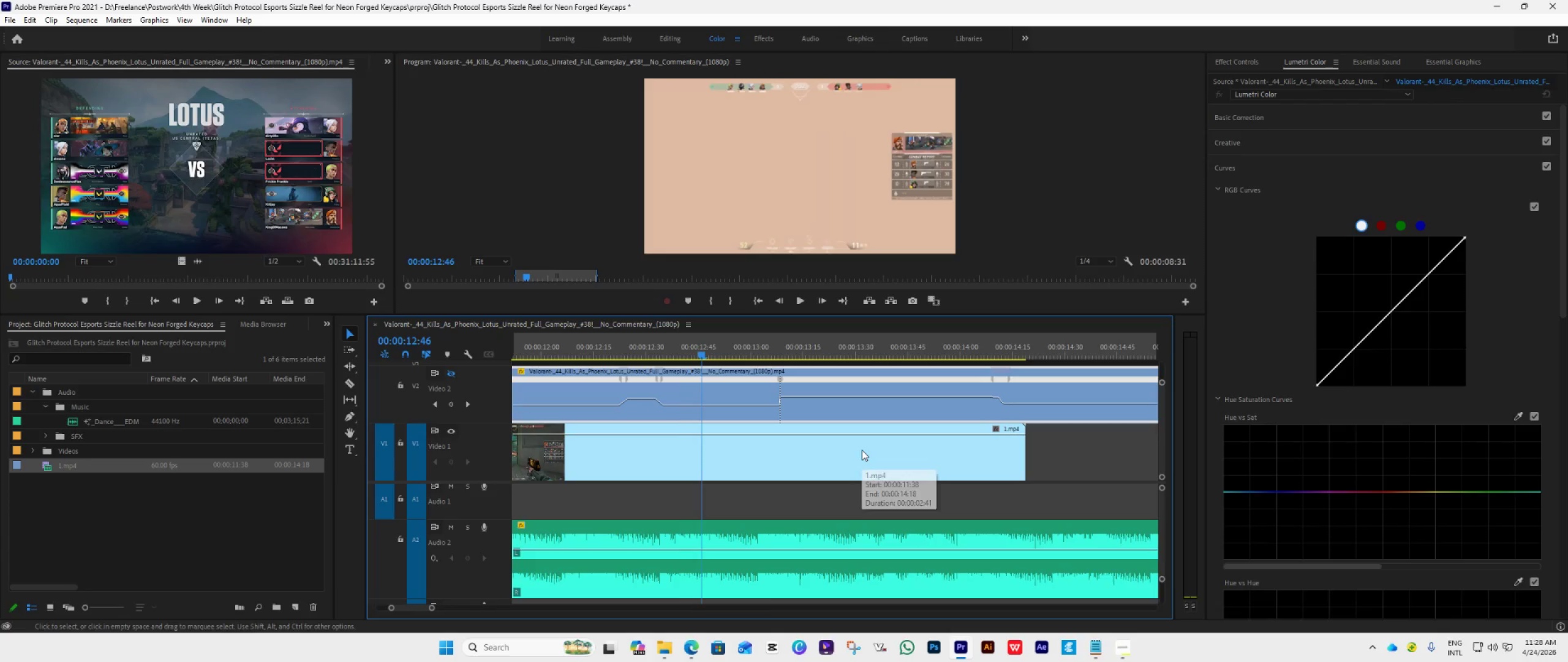 
scroll: coordinate [862, 450], scroll_direction: down, amount: 5.0
 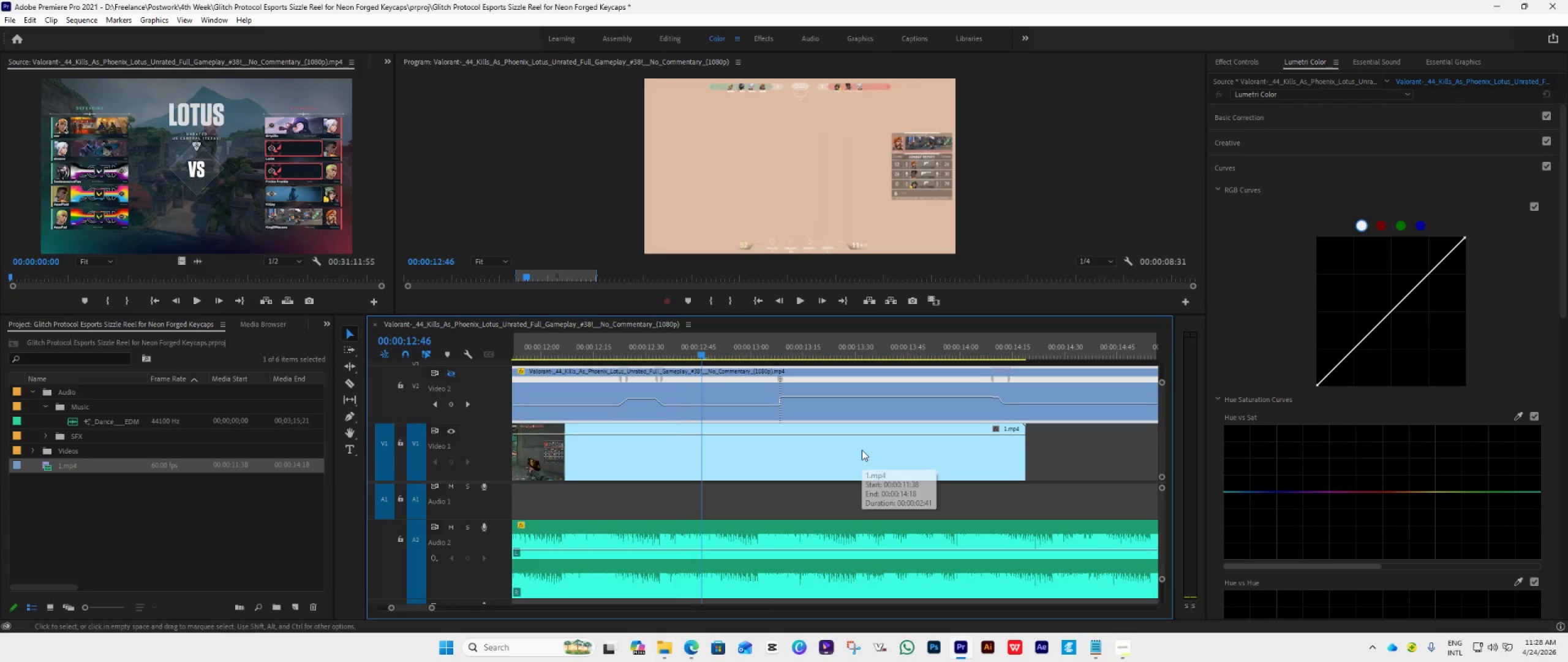 
key(ArrowRight)
 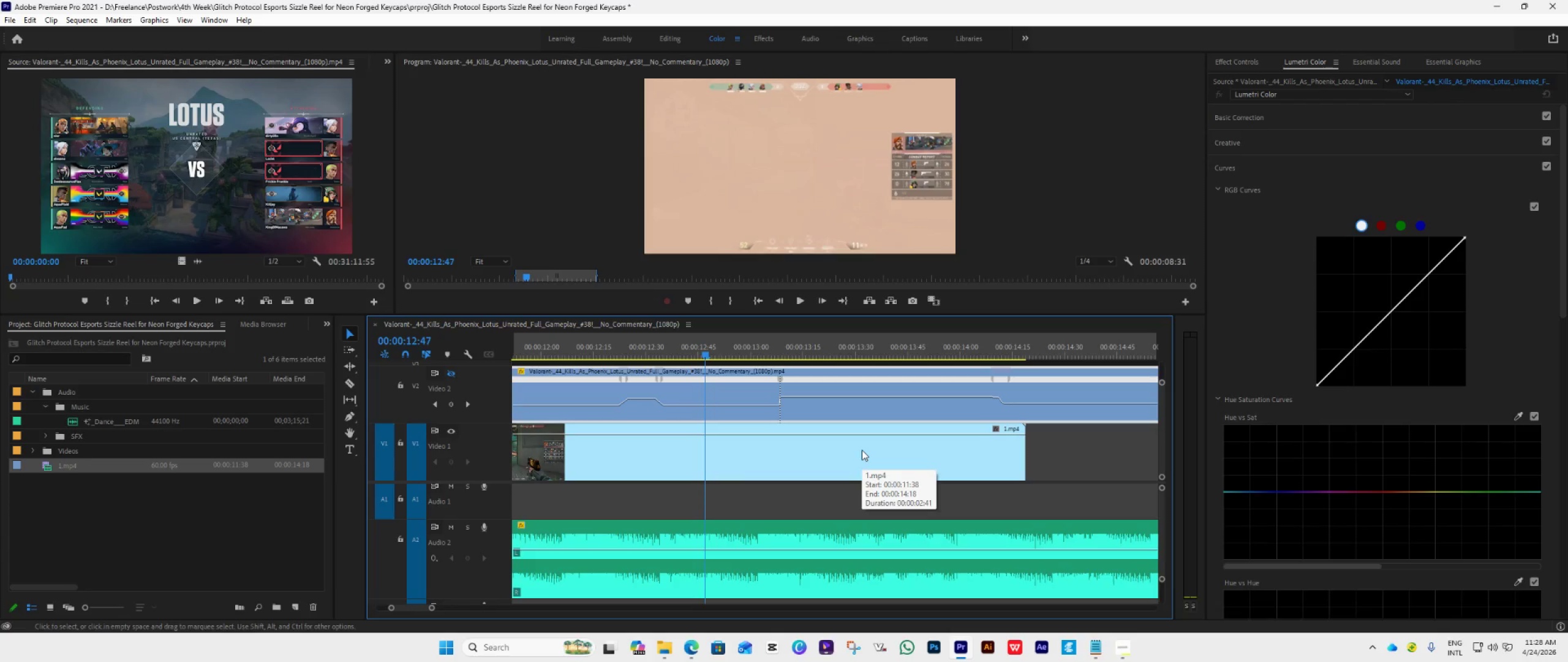 
key(ArrowRight)
 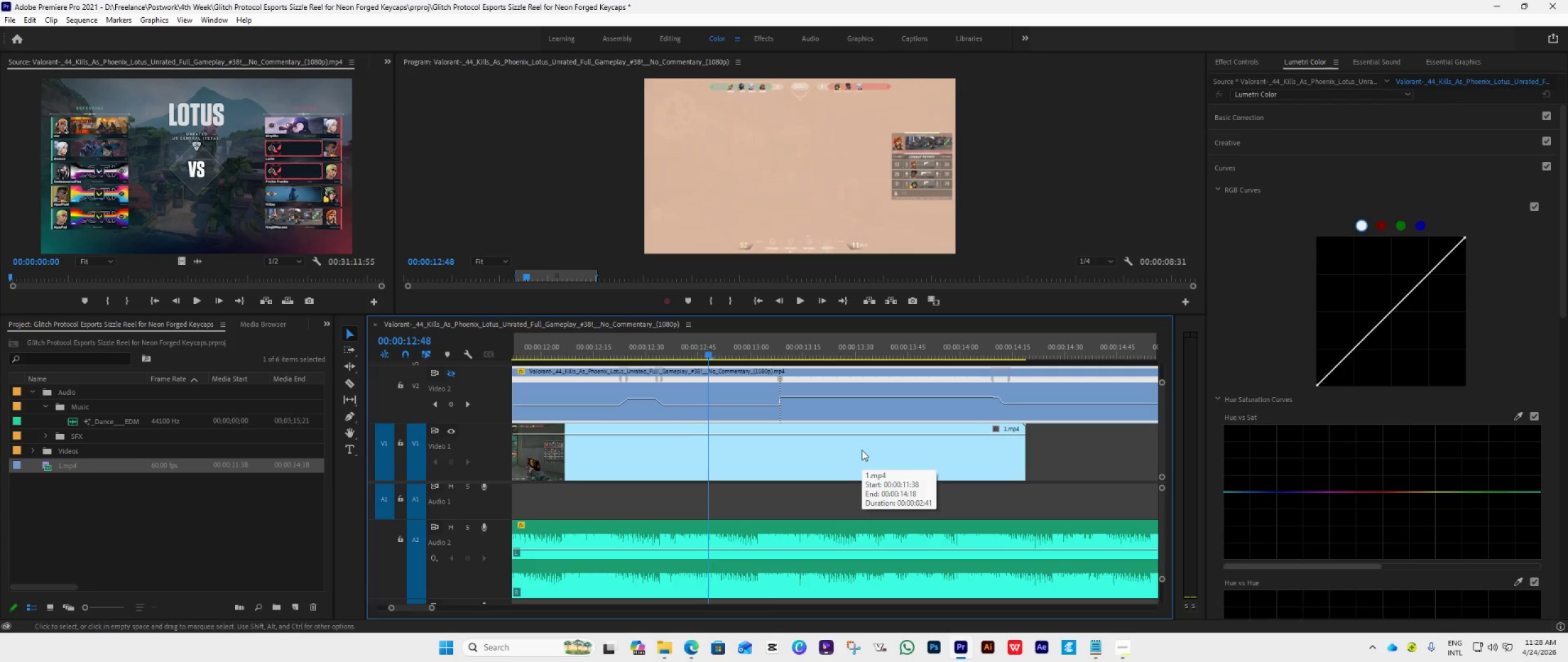 
key(ArrowRight)
 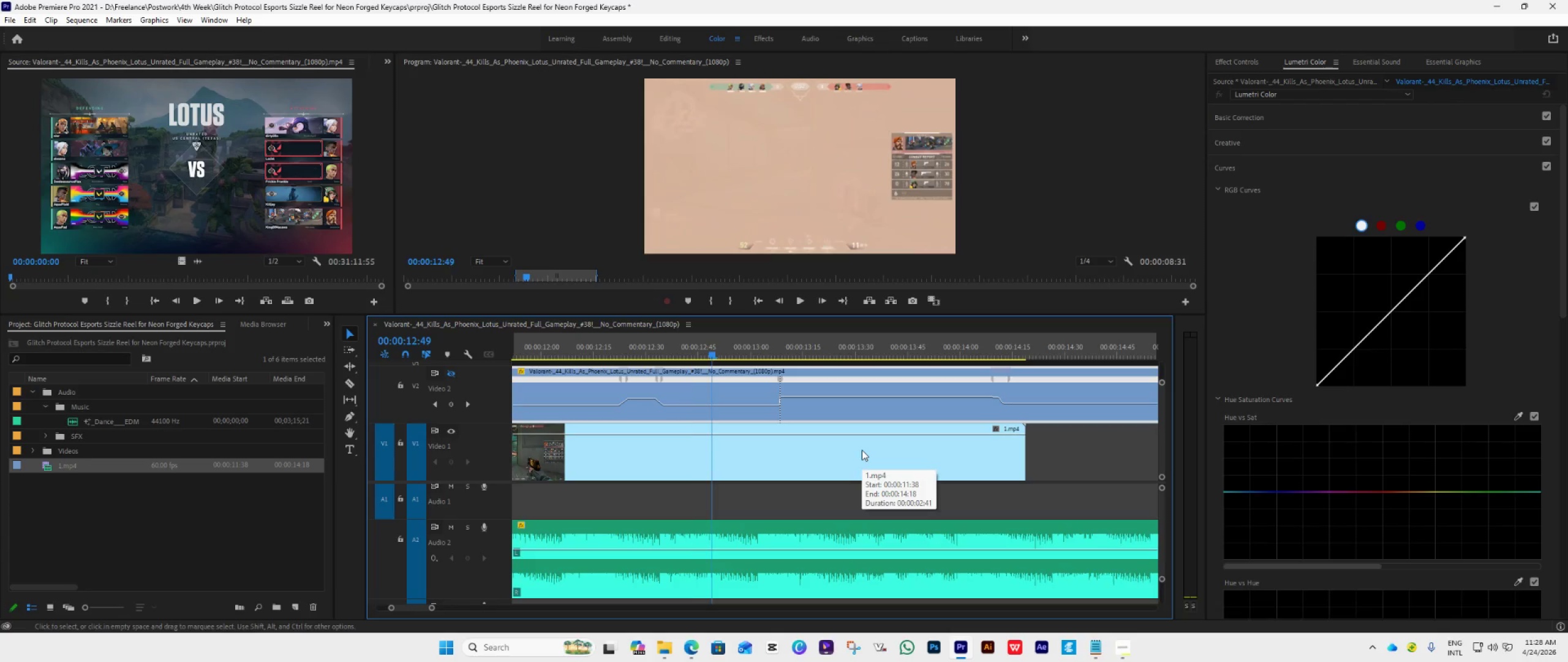 
key(ArrowRight)
 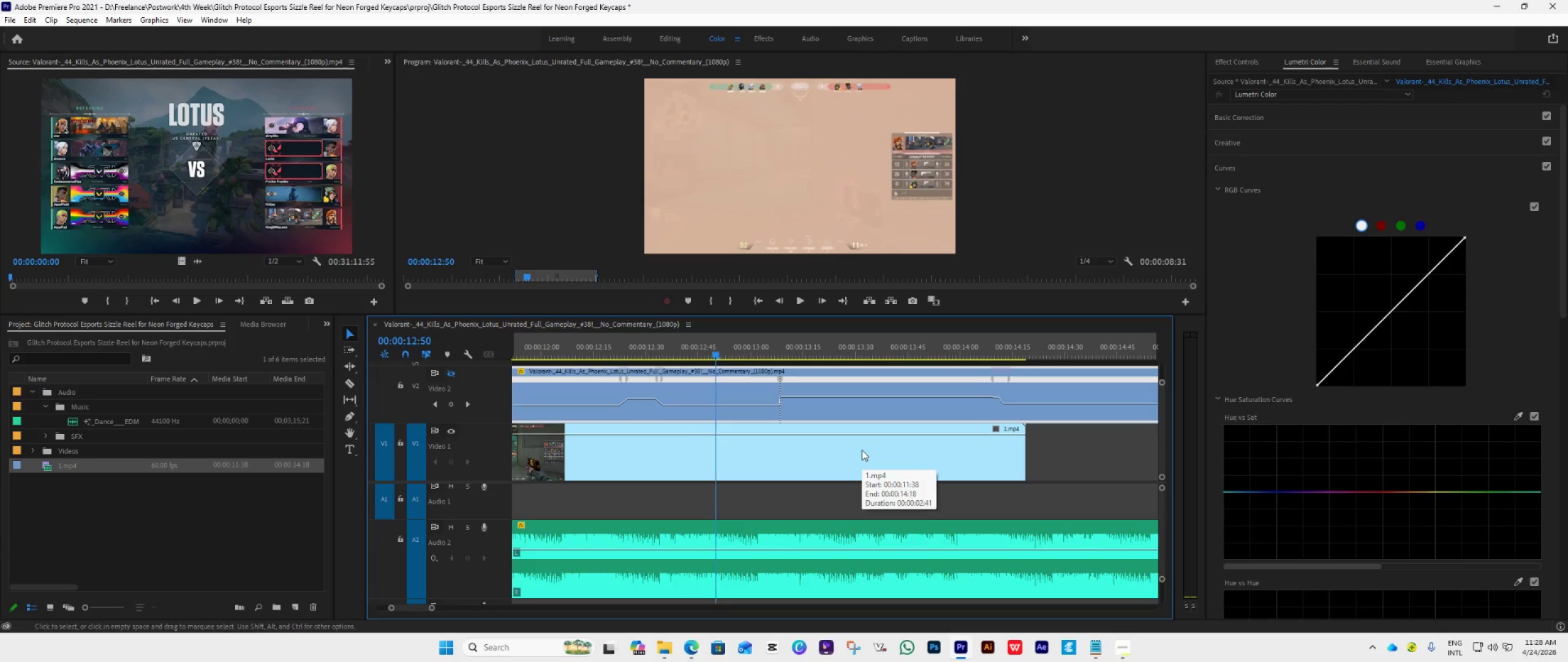 
key(ArrowRight)
 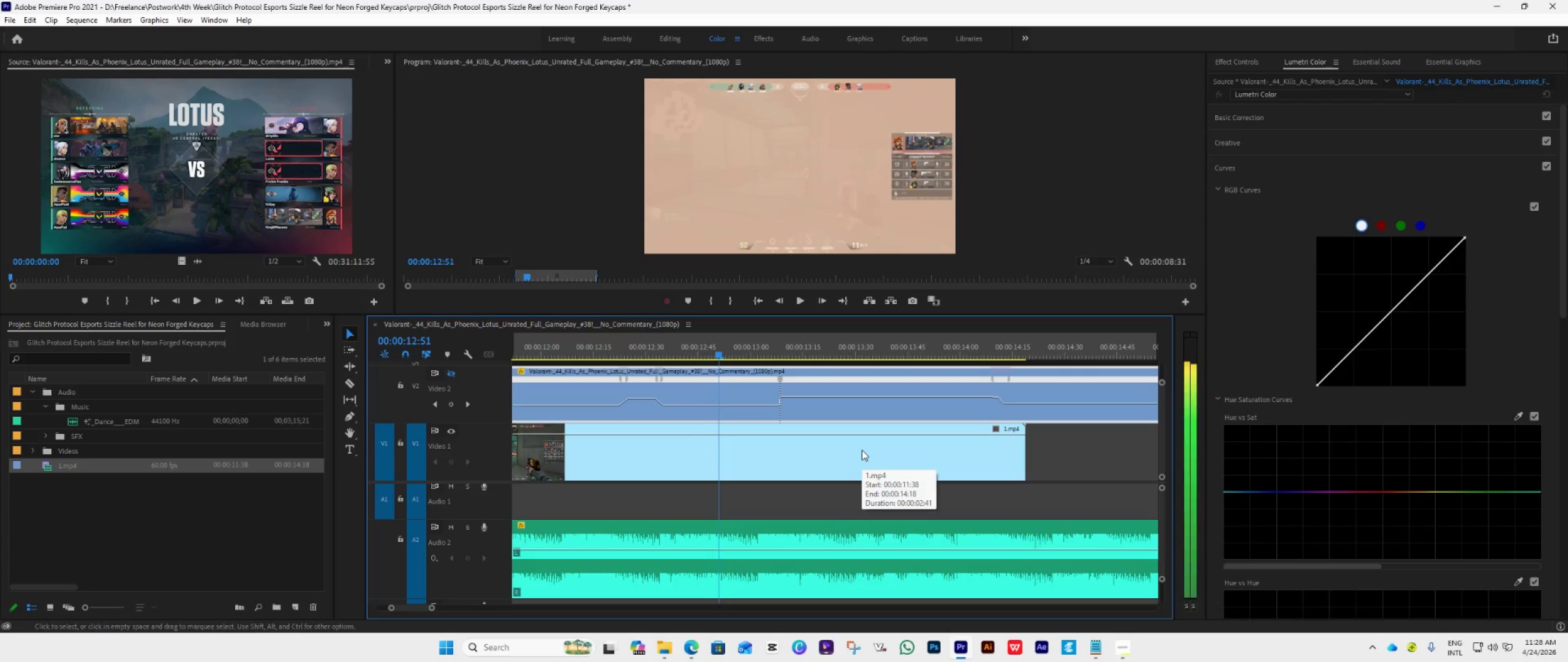 
key(ArrowRight)
 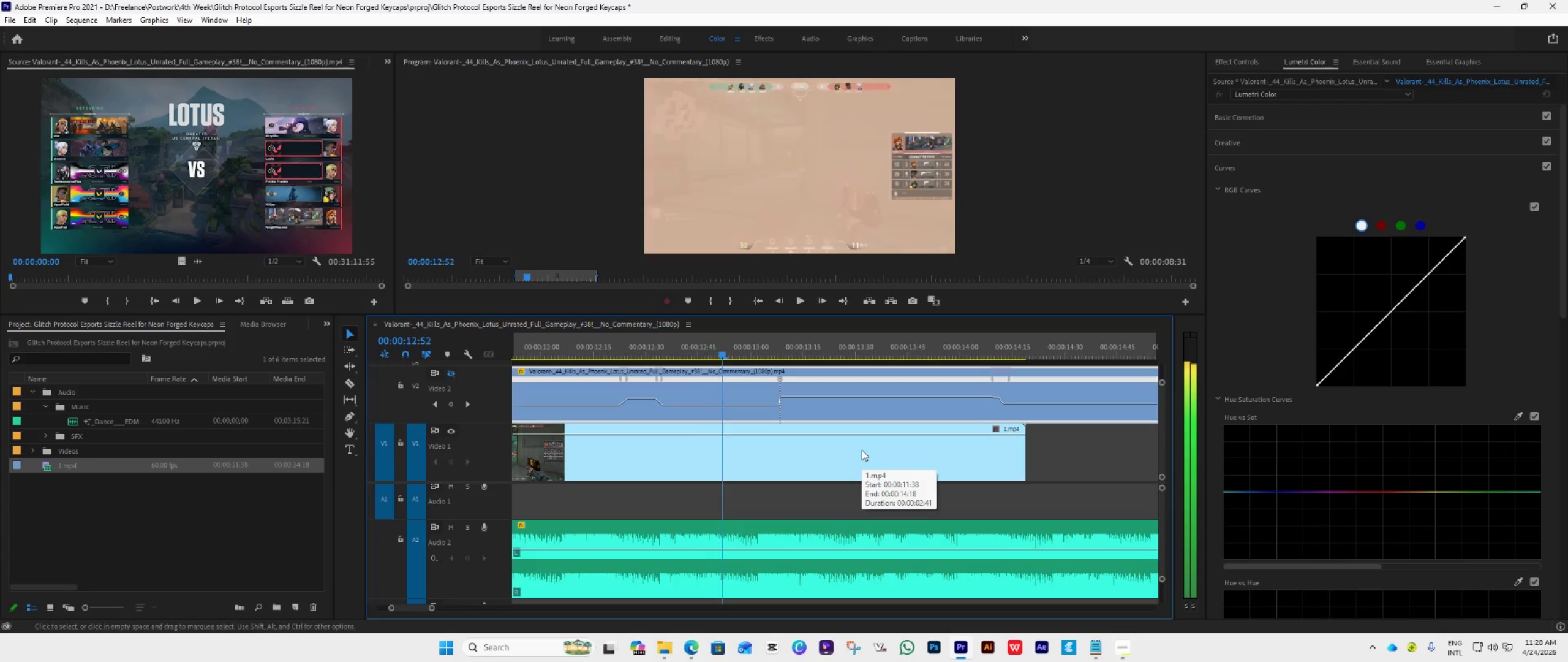 
key(ArrowRight)
 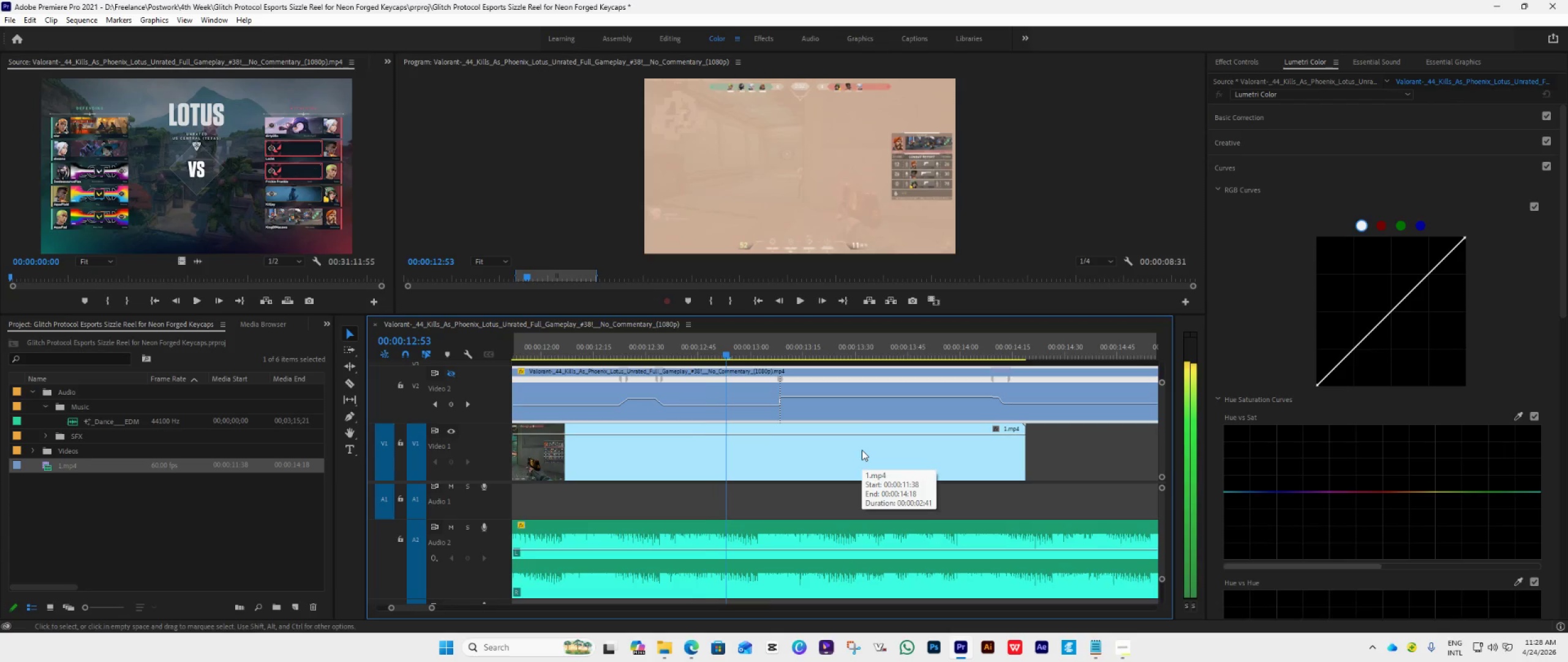 
key(ArrowRight)
 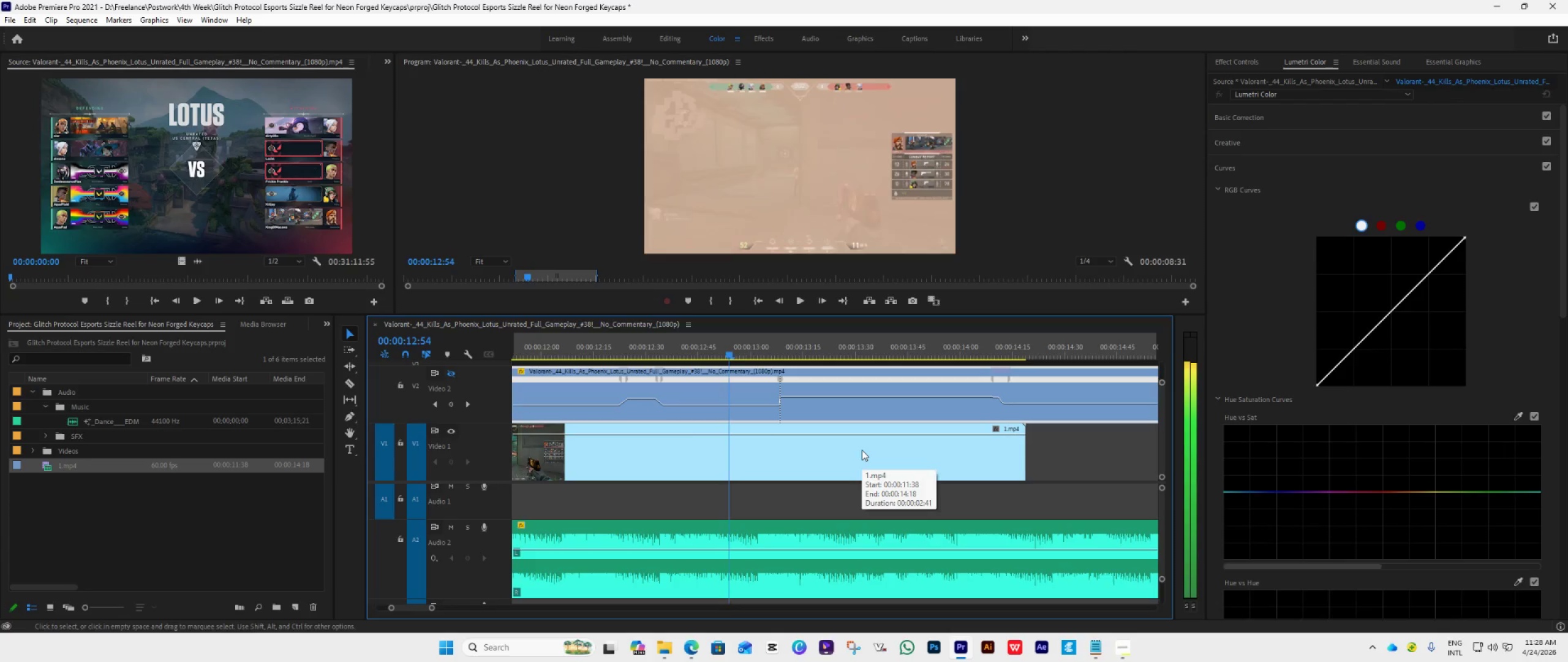 
key(ArrowRight)
 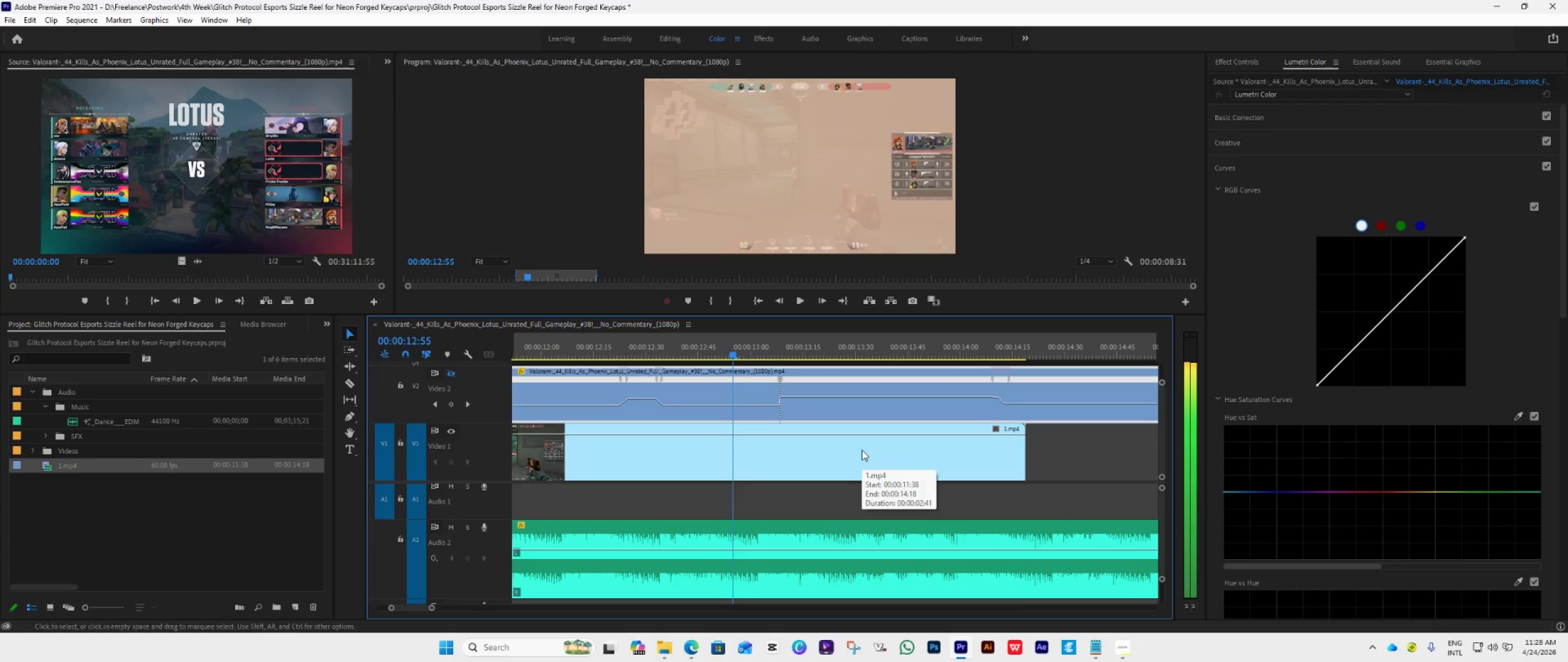 
key(ArrowRight)
 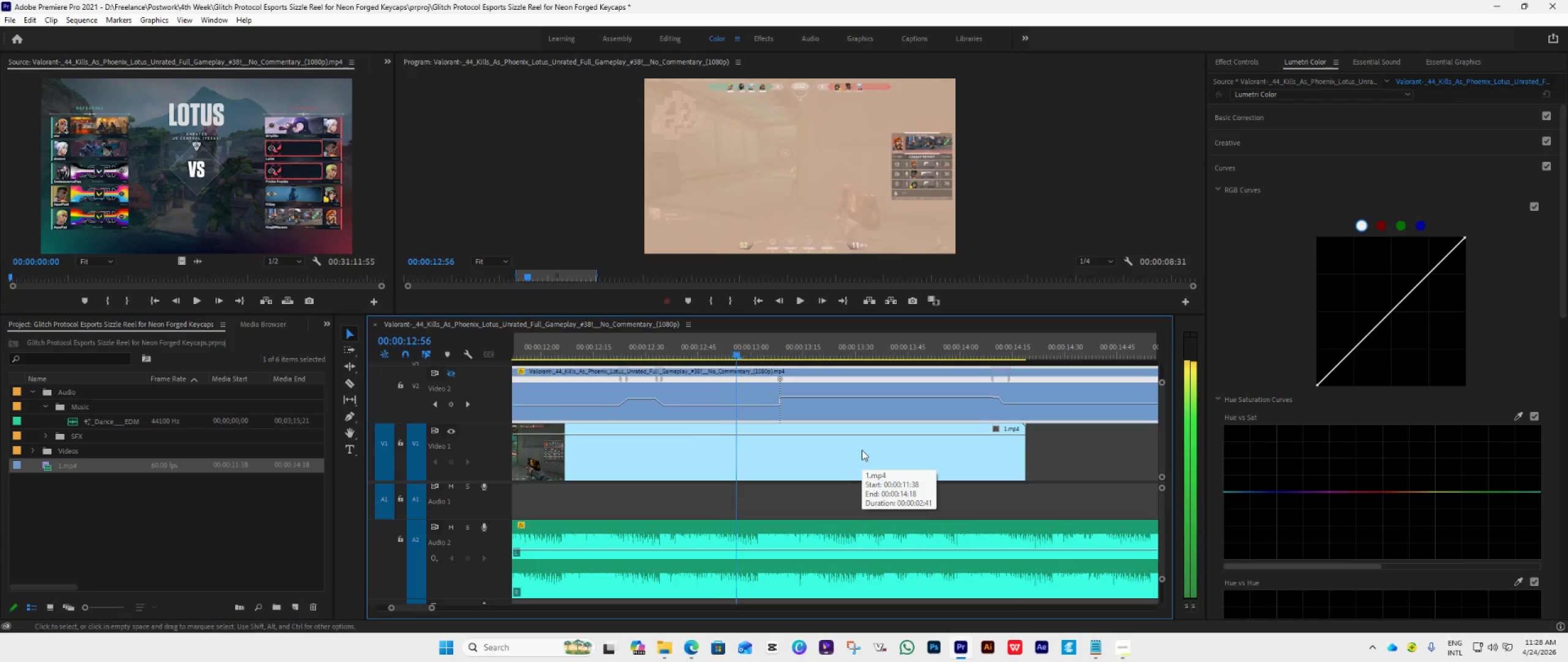 
key(ArrowRight)
 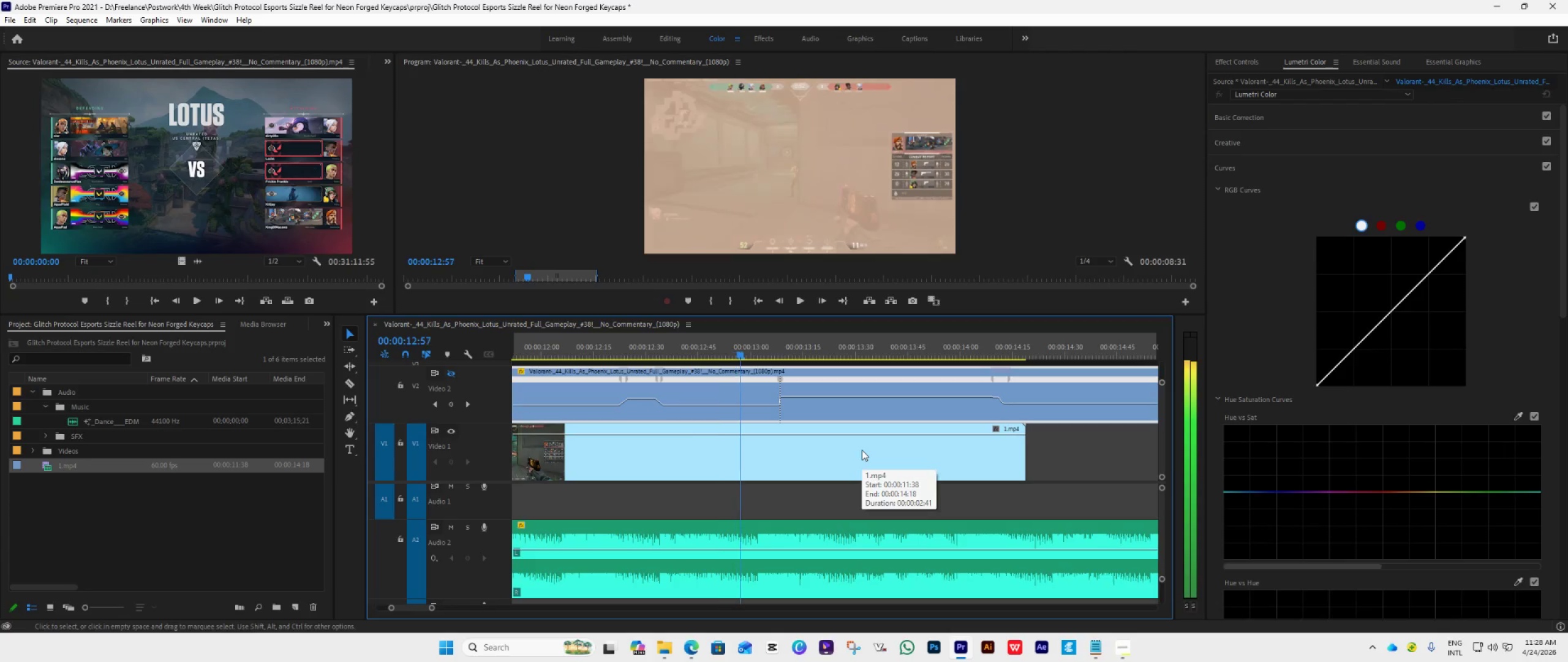 
key(ArrowRight)
 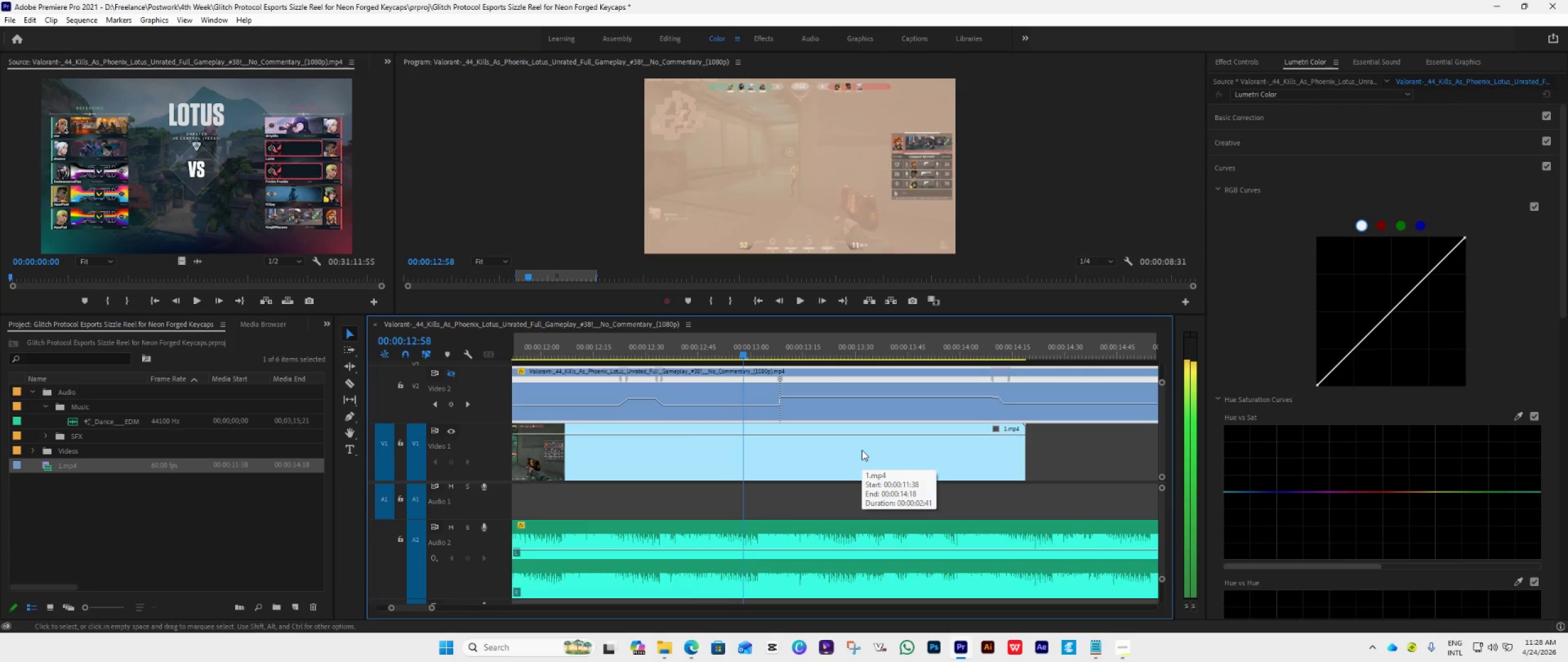 
key(ArrowRight)
 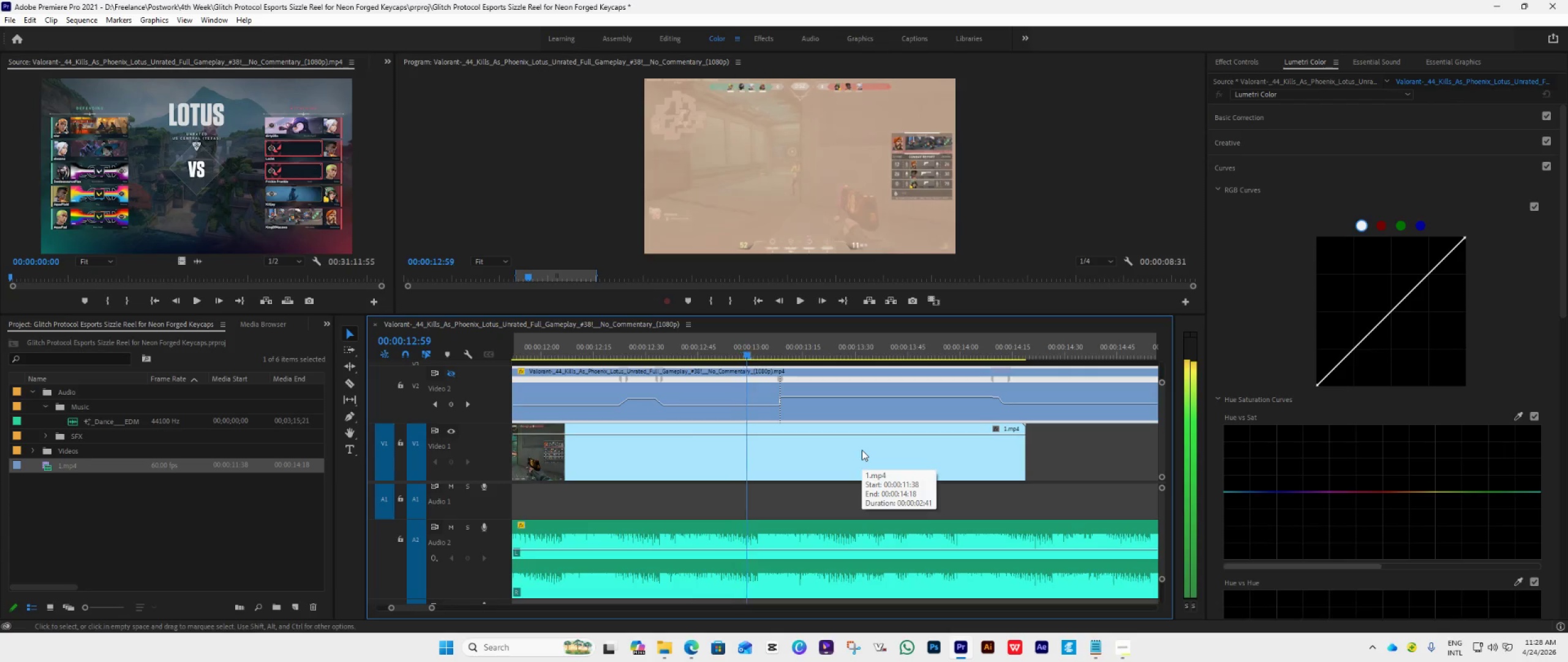 
key(ArrowRight)
 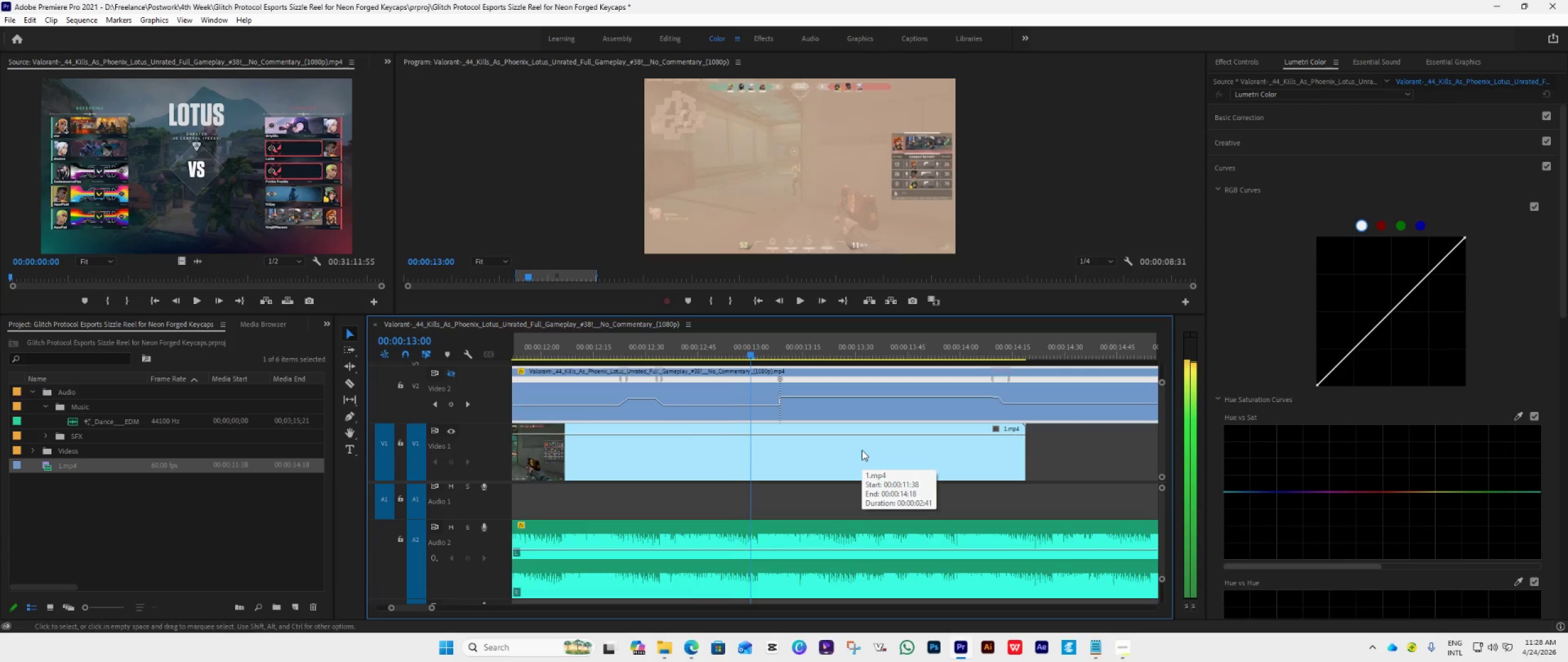 
key(ArrowRight)
 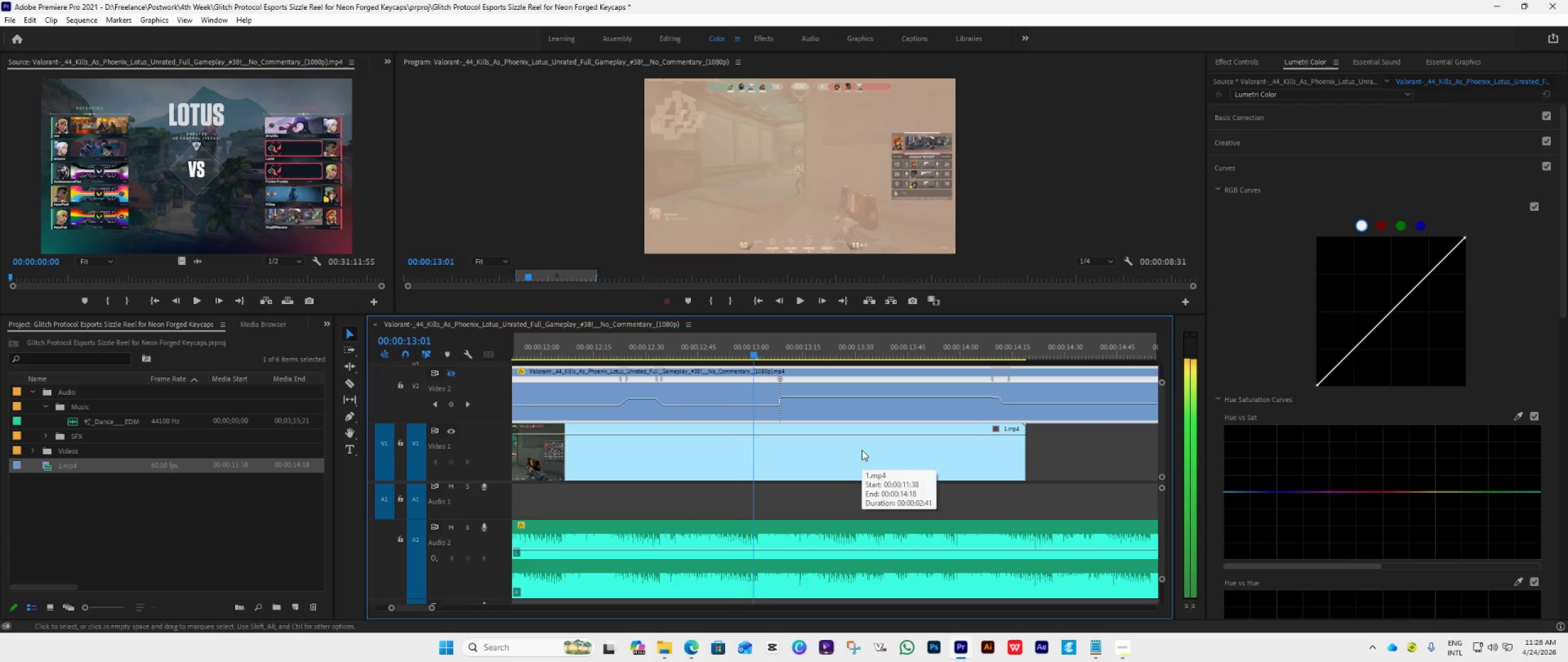 
key(ArrowRight)
 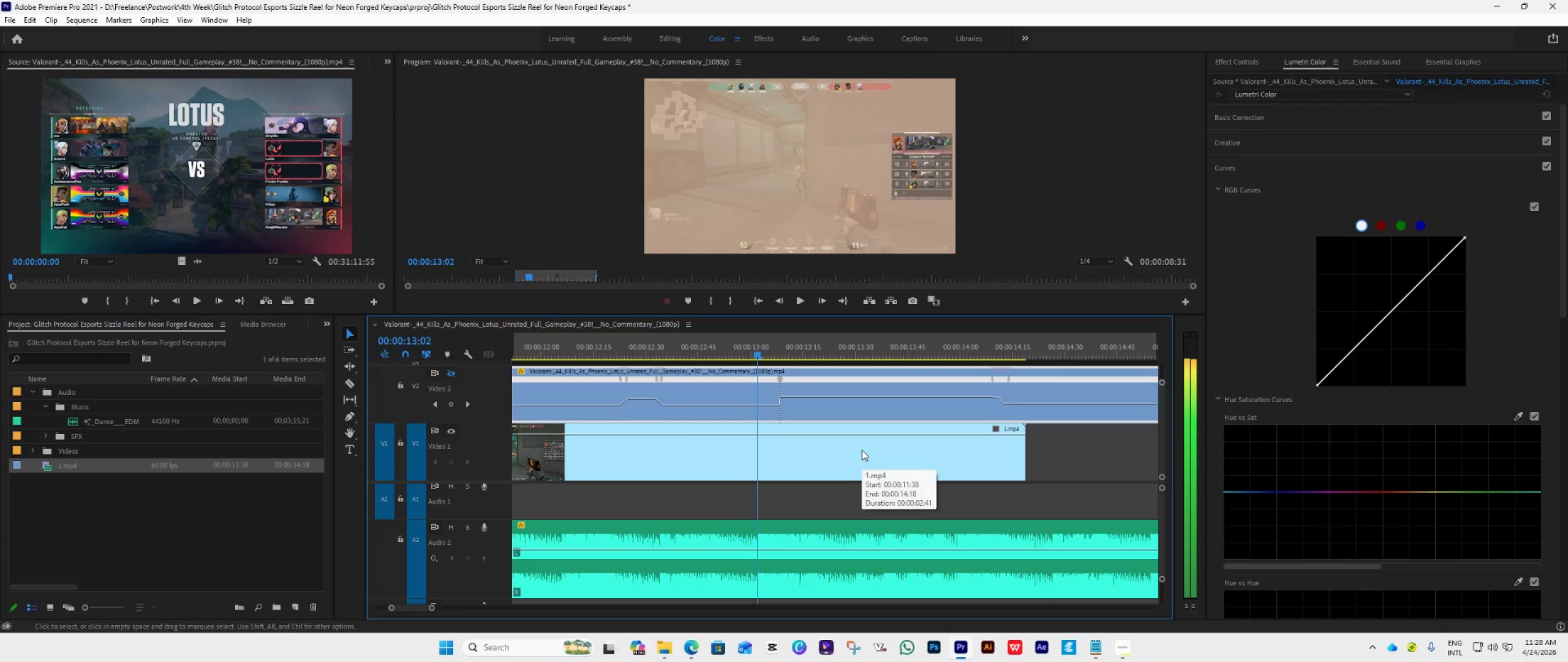 
key(ArrowRight)
 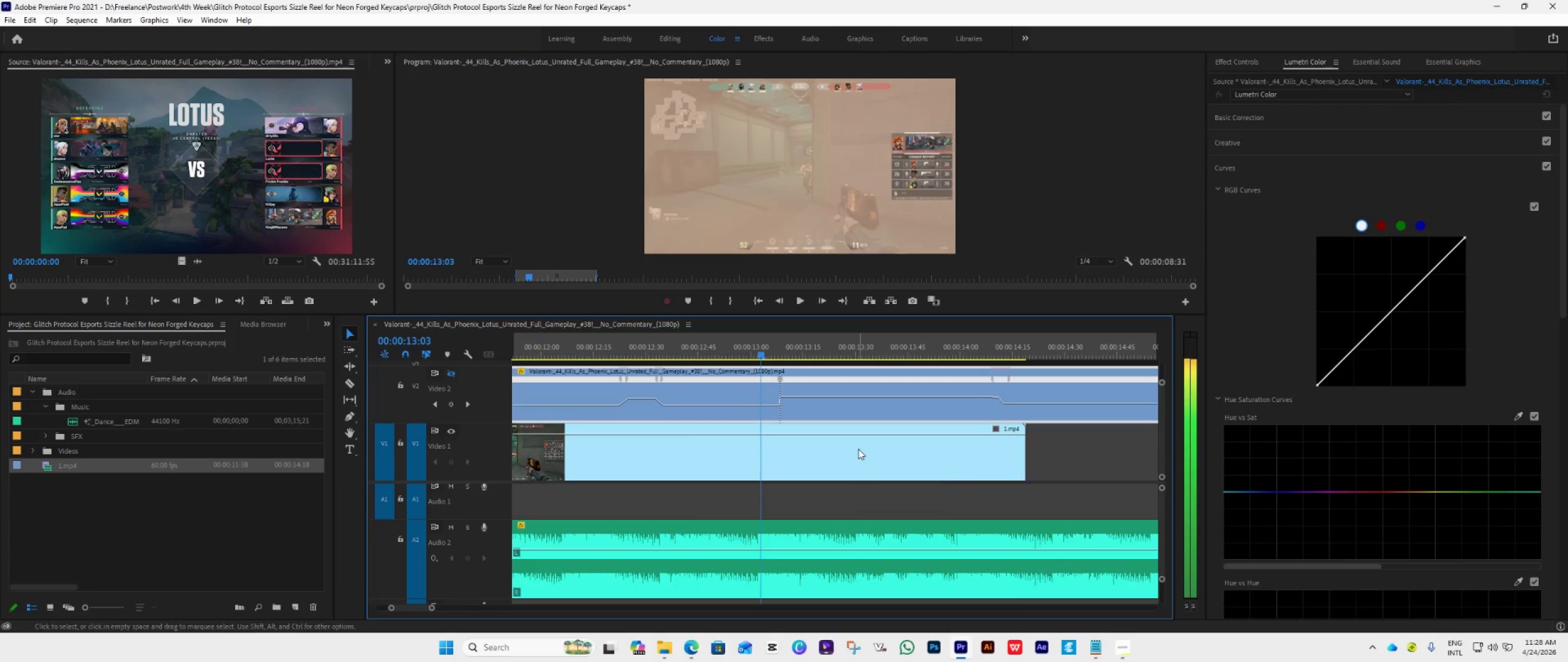 
key(ArrowRight)
 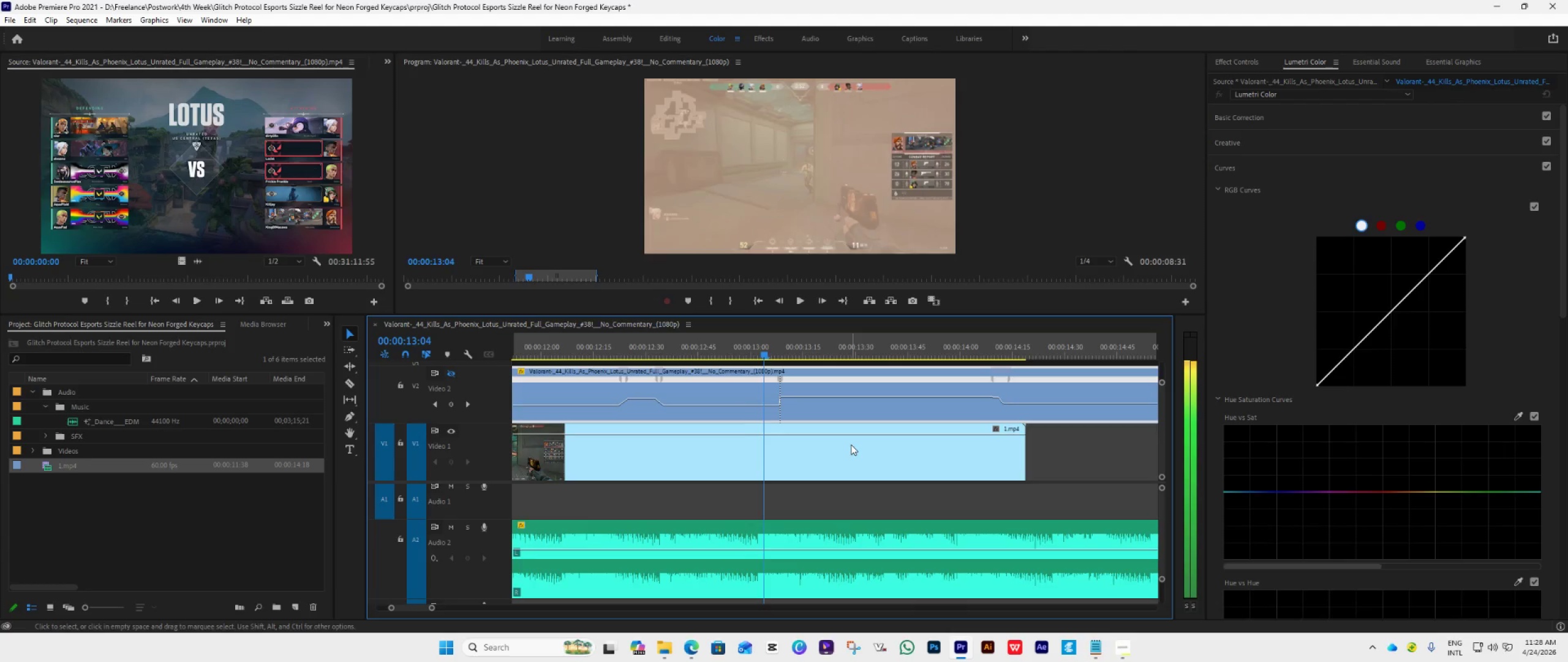 
key(ArrowRight)
 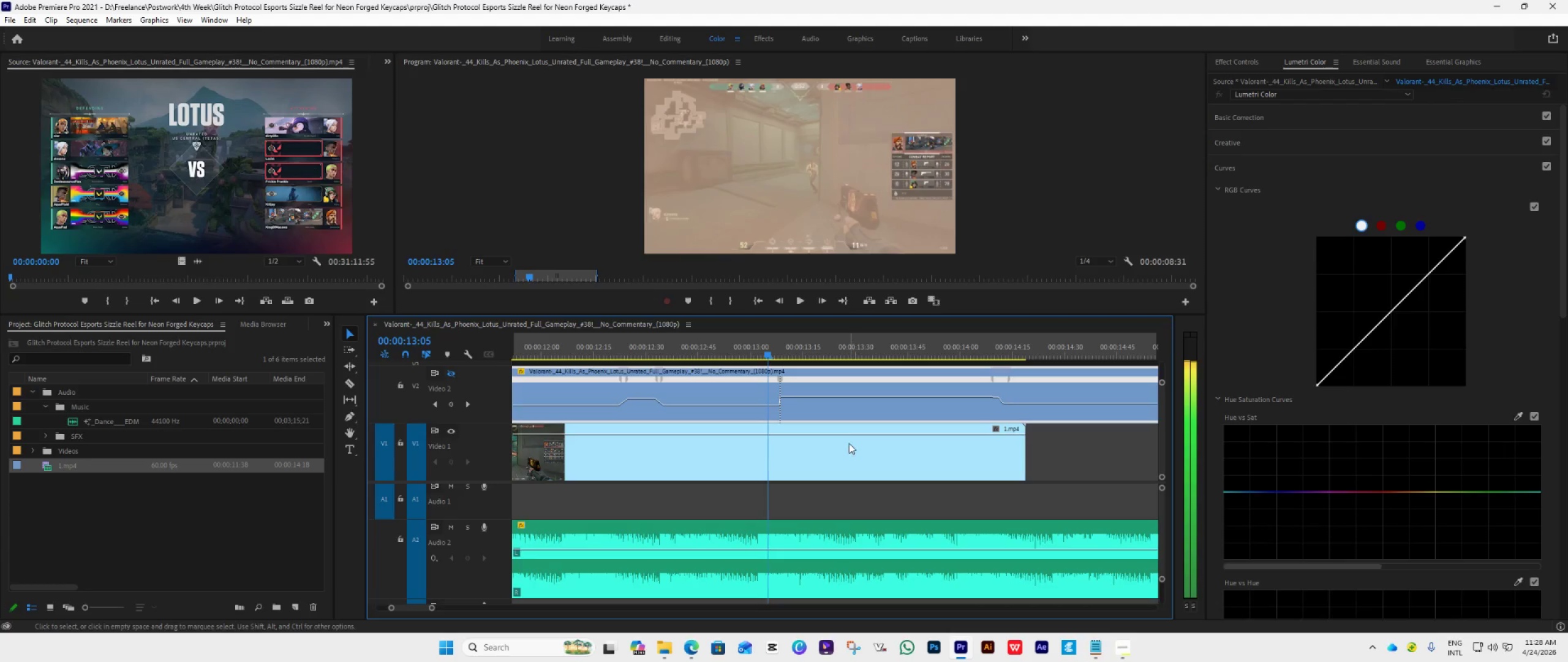 
key(ArrowRight)
 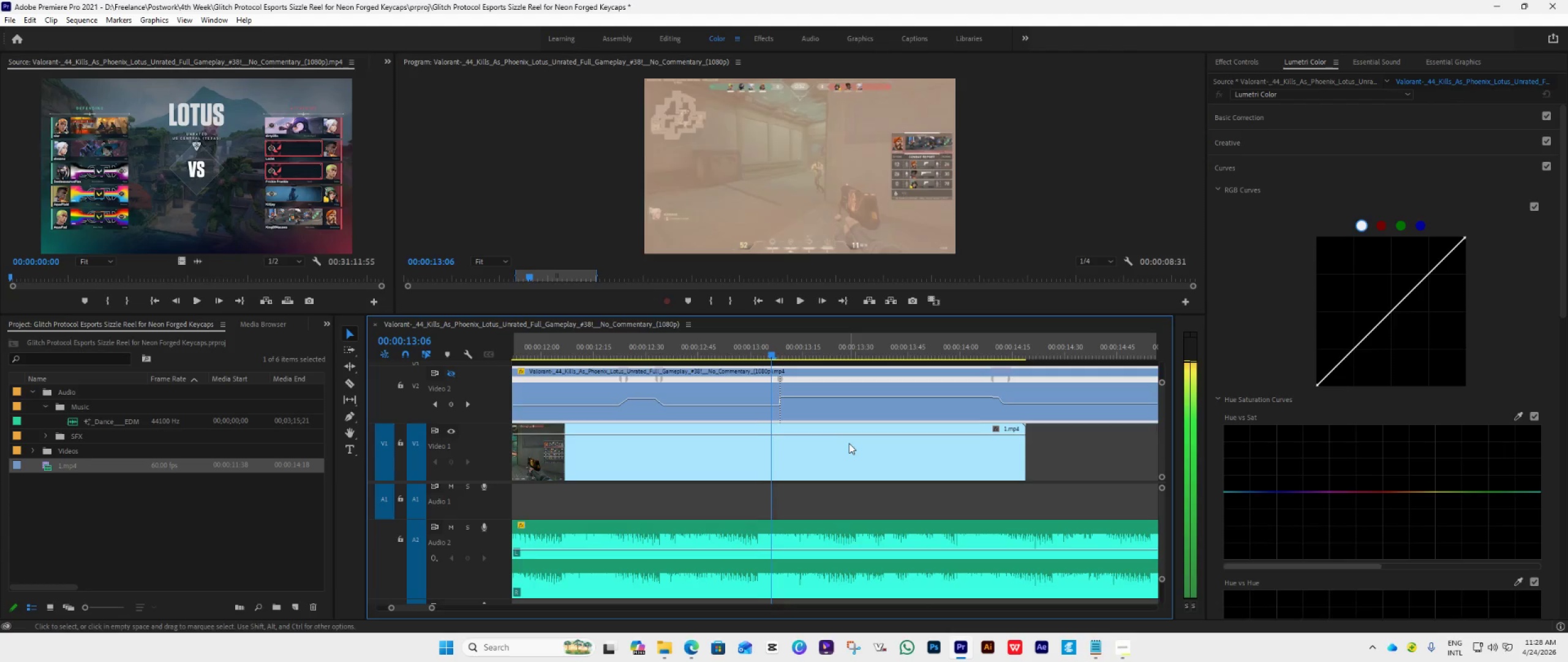 
key(ArrowRight)
 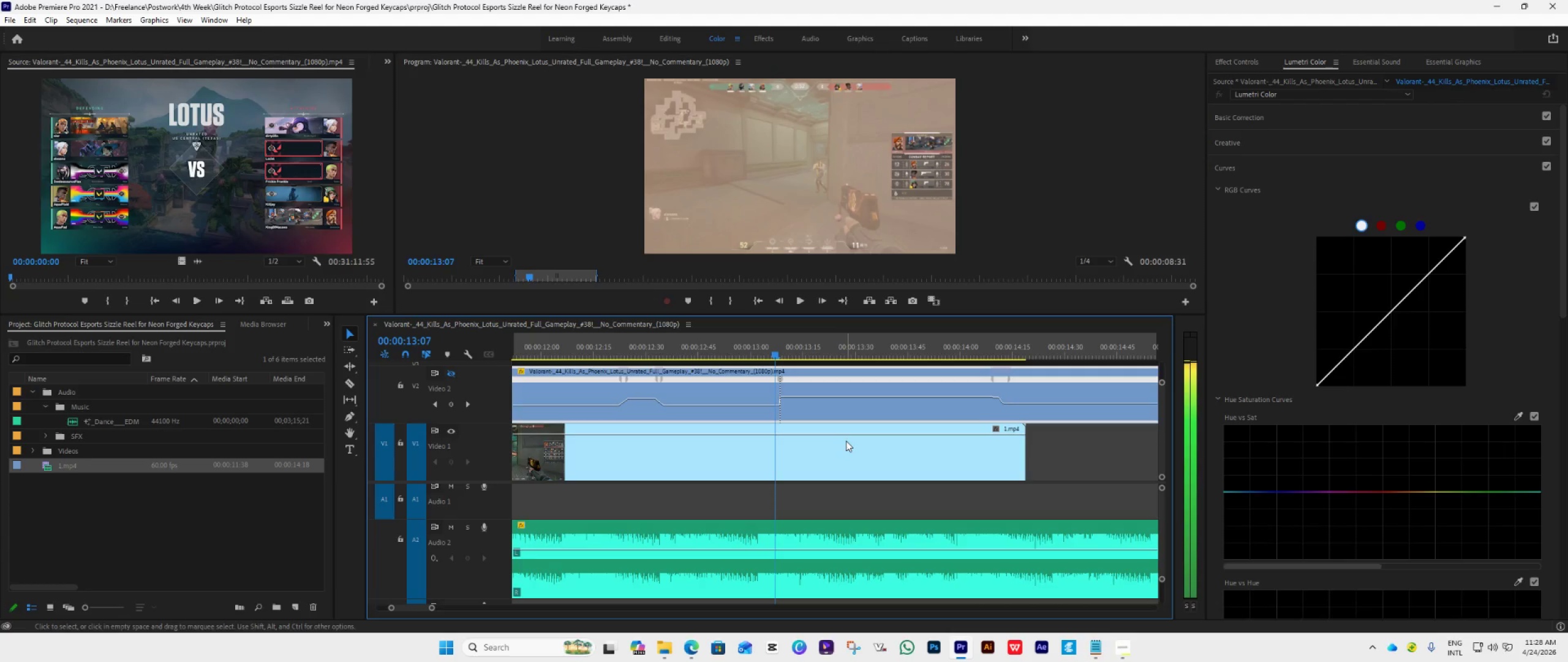 
key(ArrowRight)
 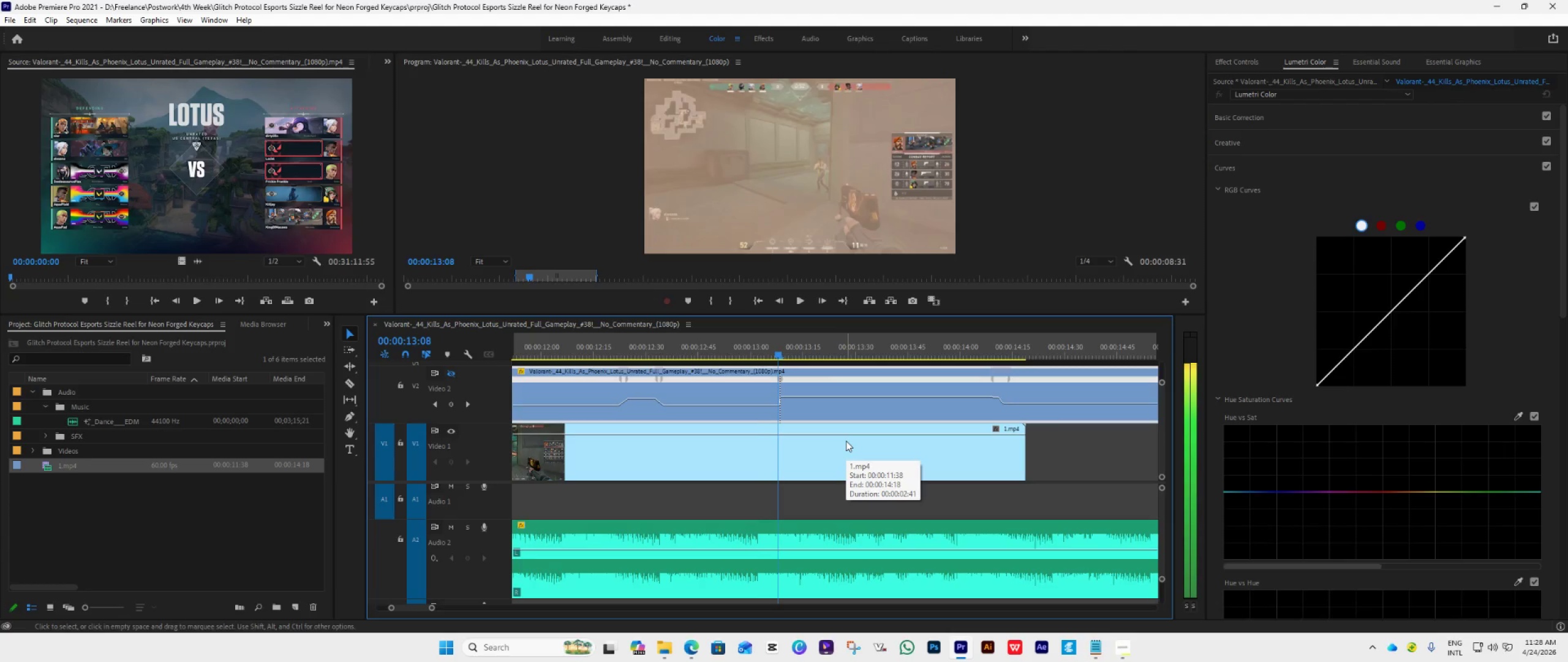 
key(ArrowRight)
 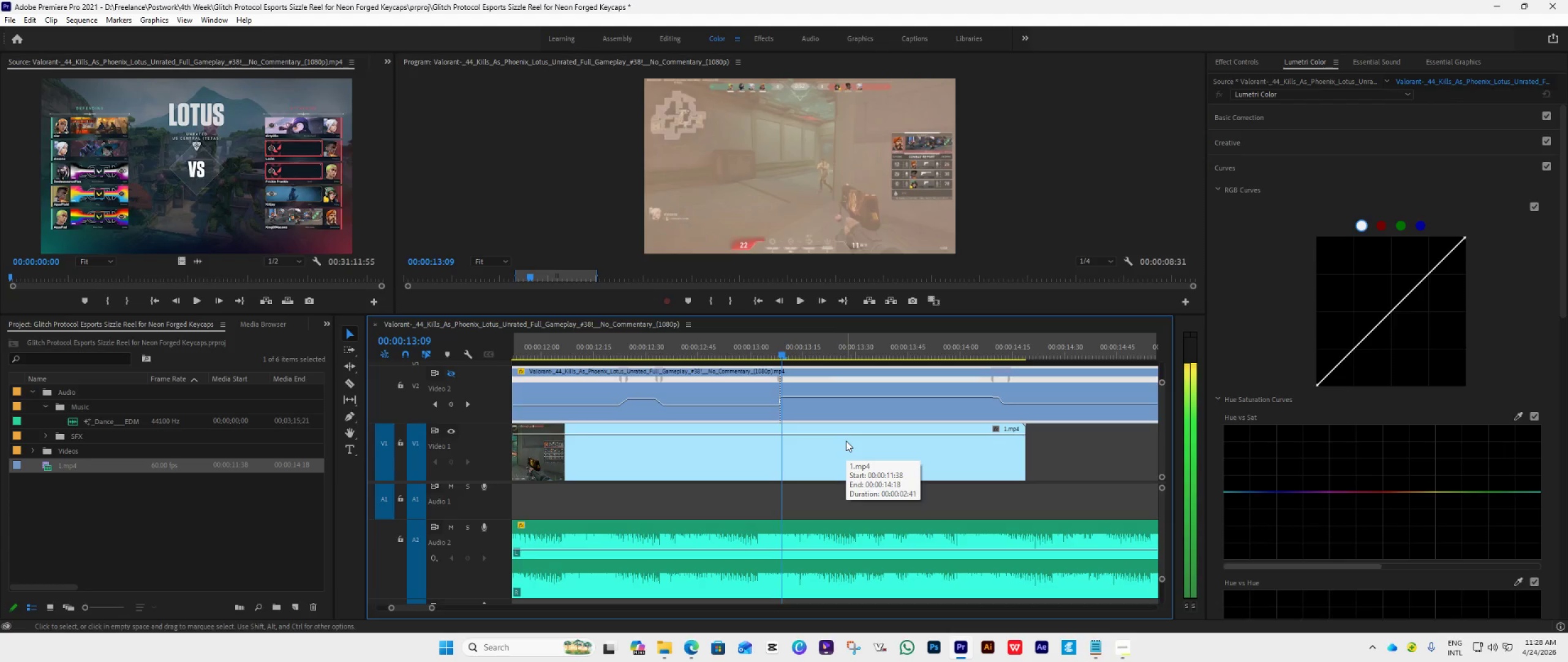 
key(ArrowRight)
 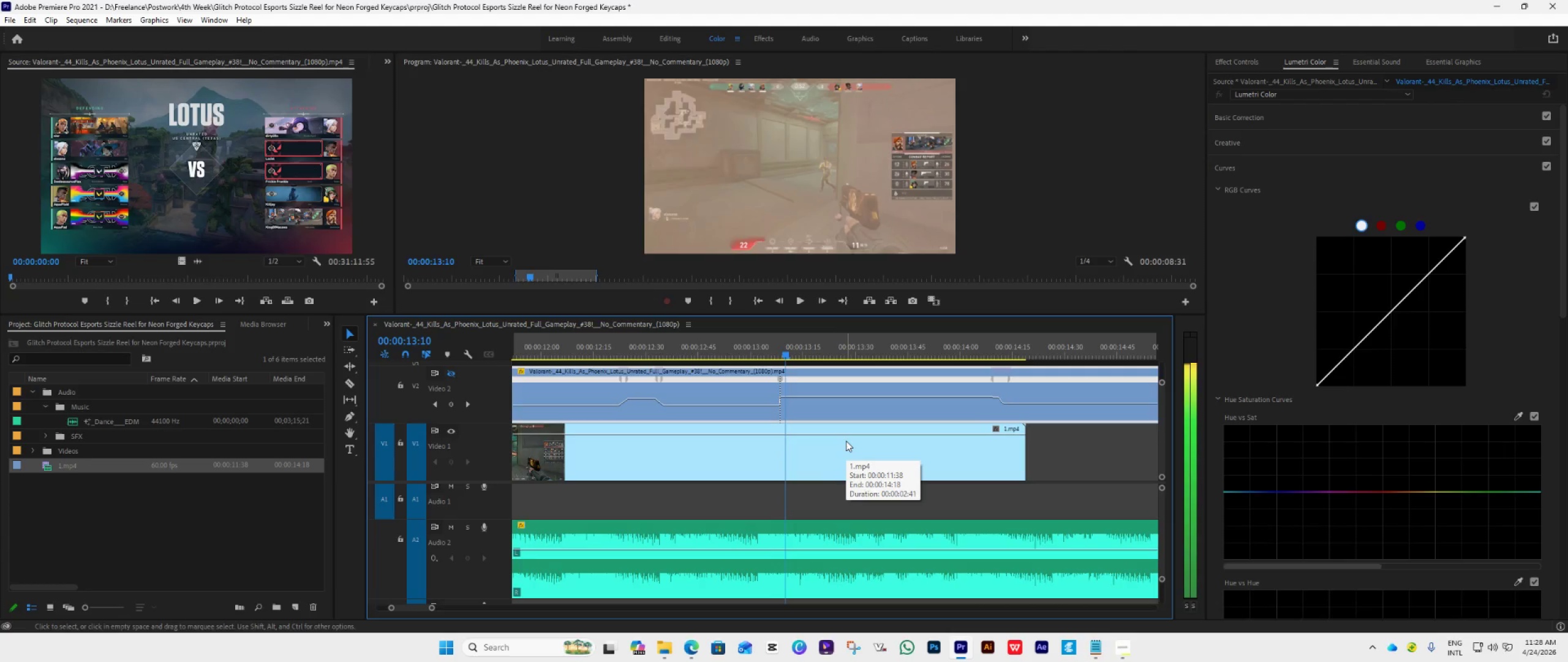 
key(ArrowRight)
 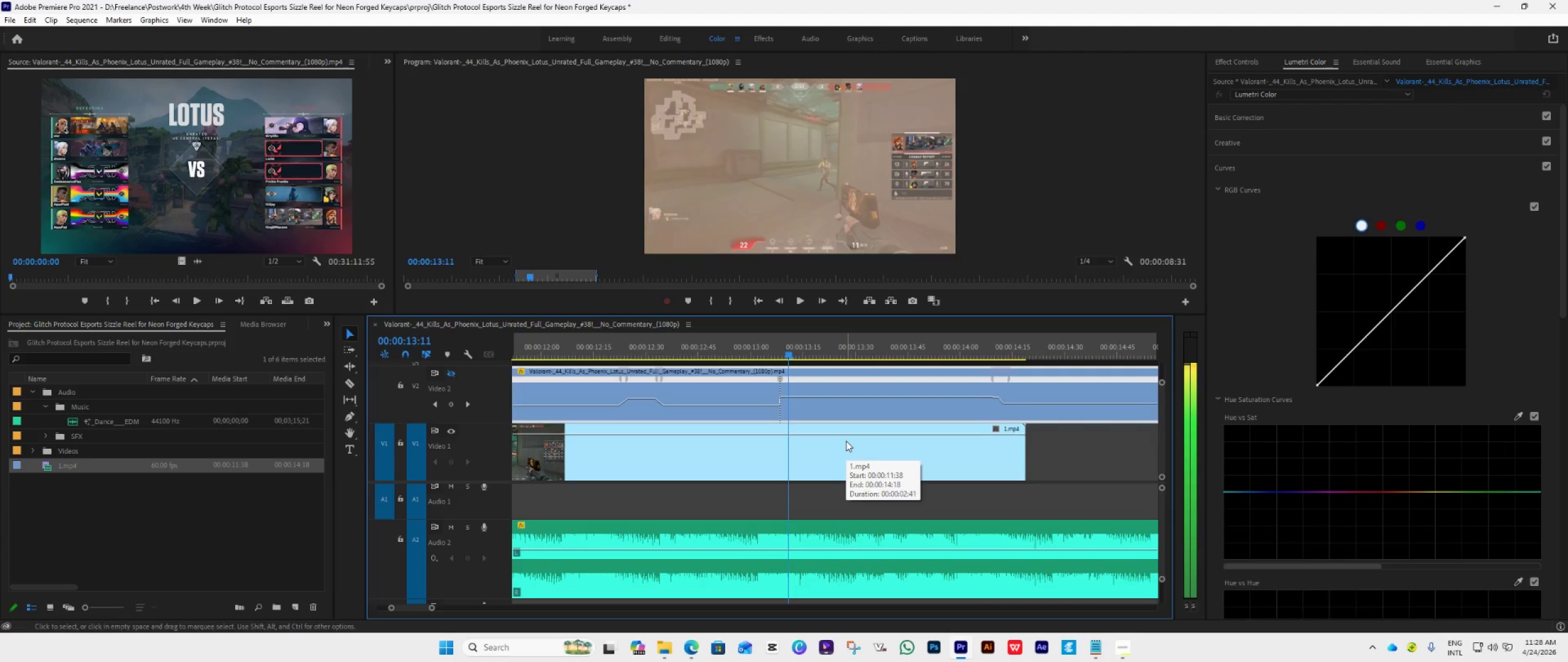 
key(ArrowRight)
 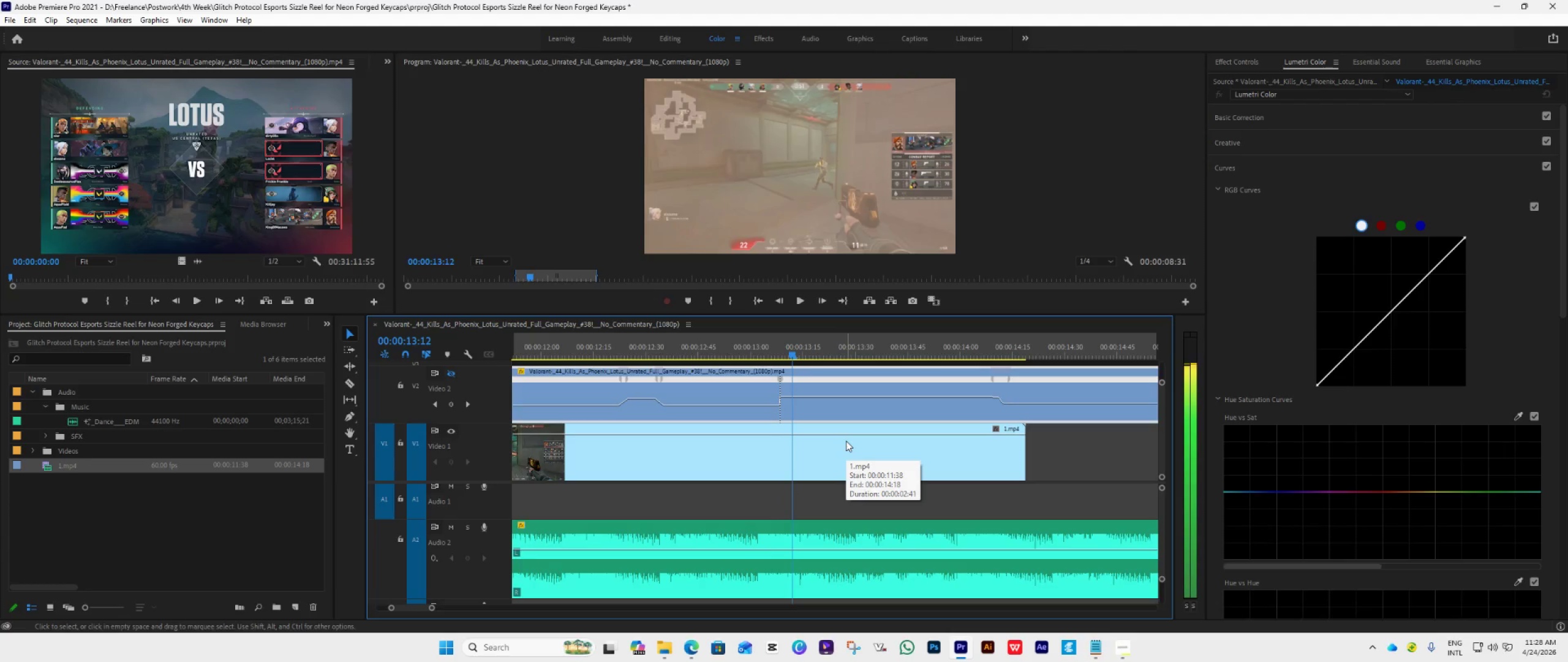 
key(ArrowRight)
 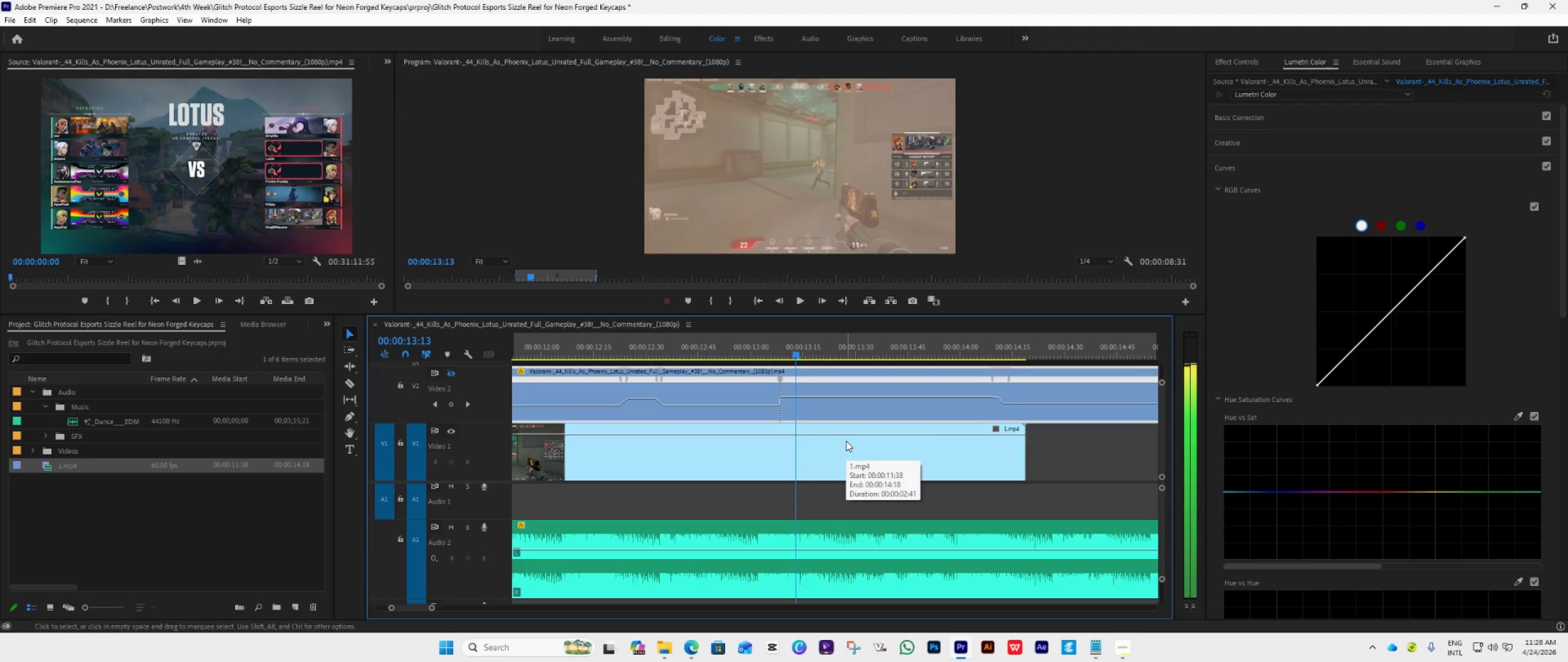 
key(ArrowRight)
 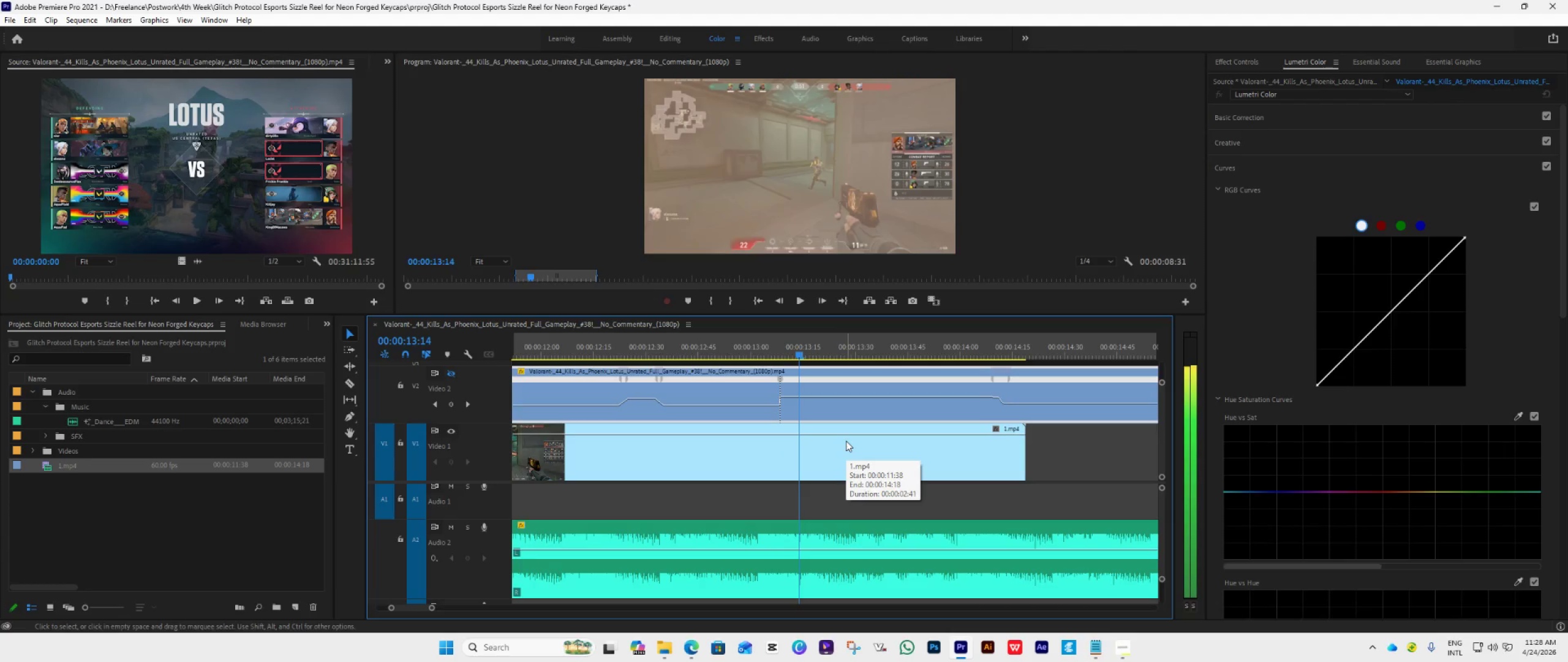 
key(ArrowRight)
 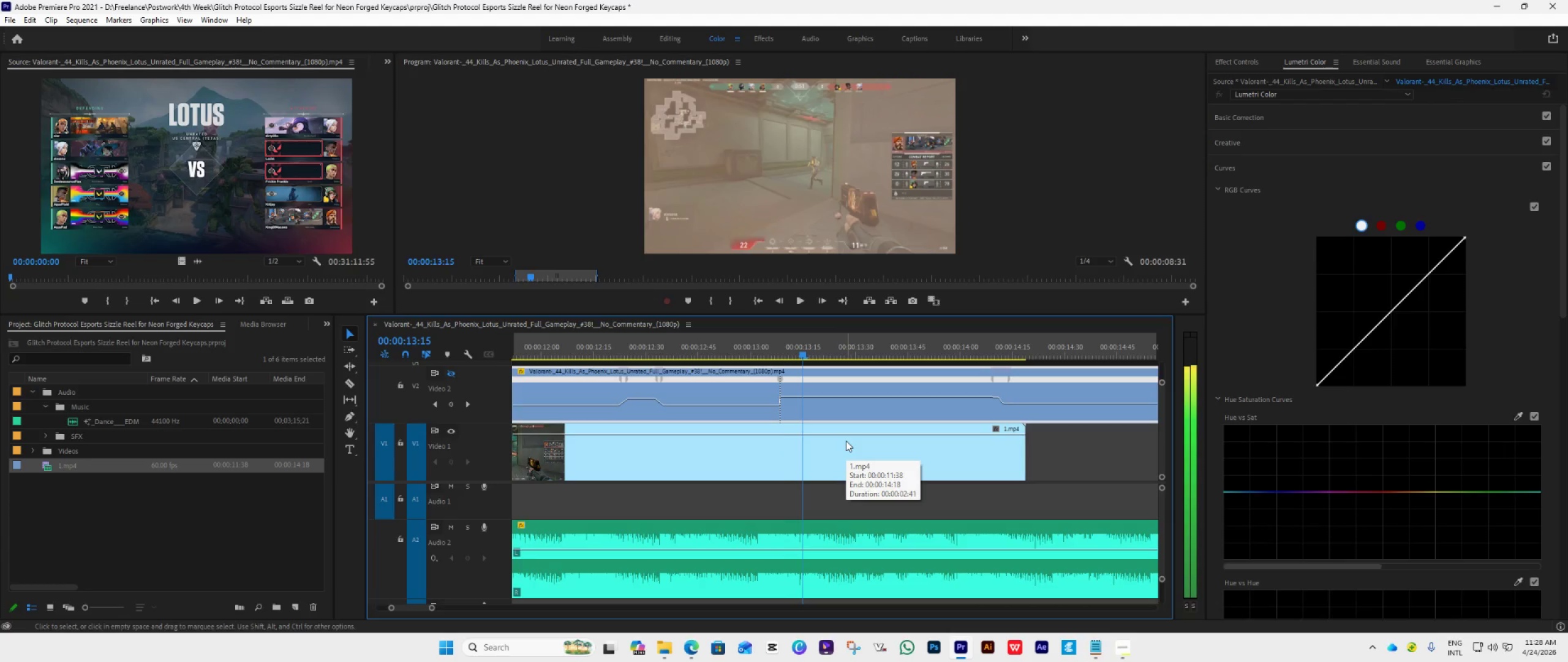 
key(ArrowRight)
 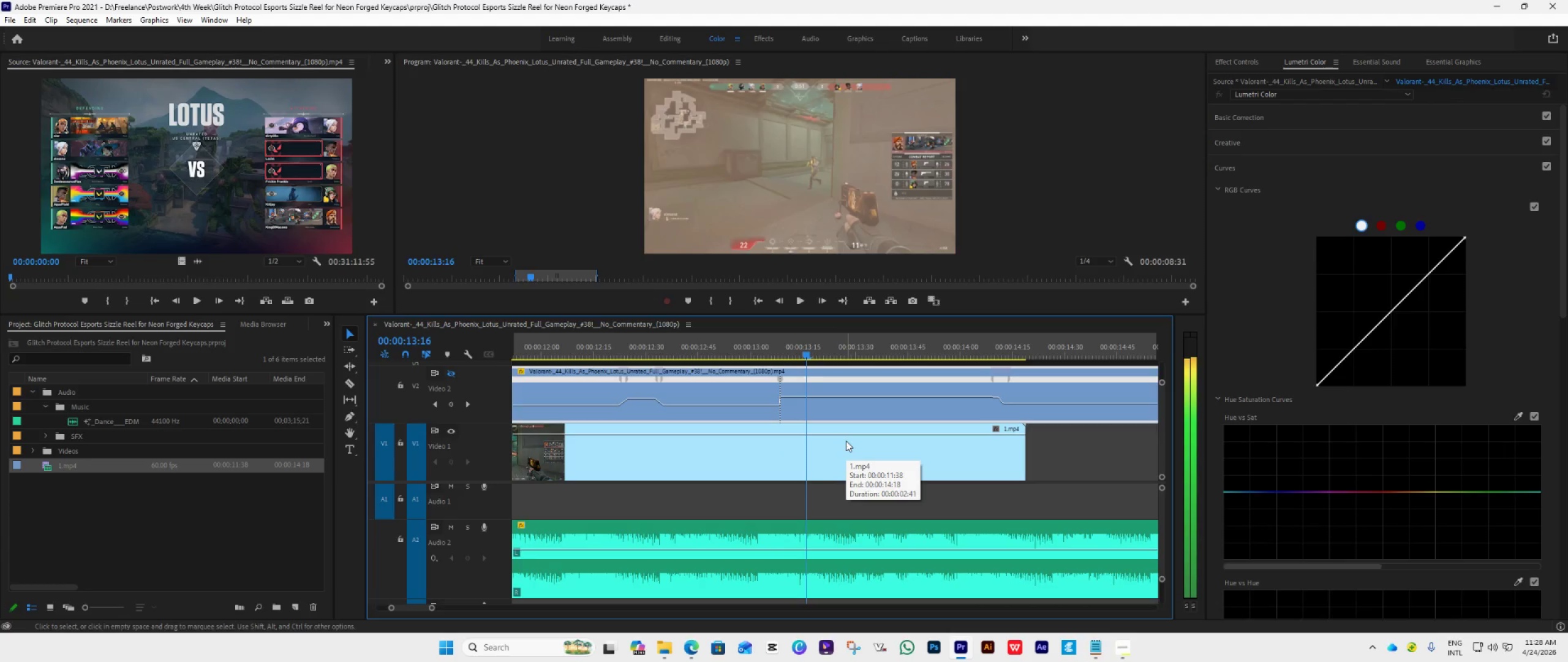 
key(ArrowRight)
 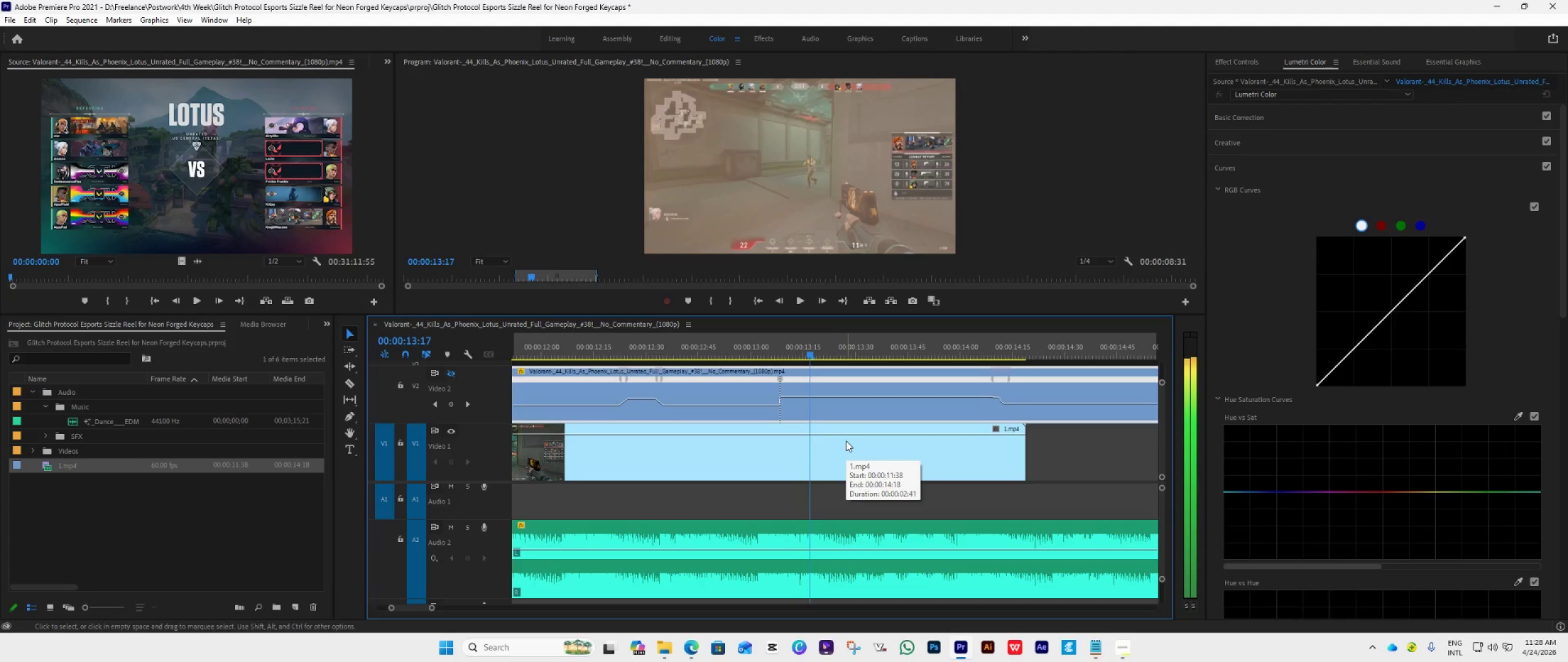 
key(ArrowRight)
 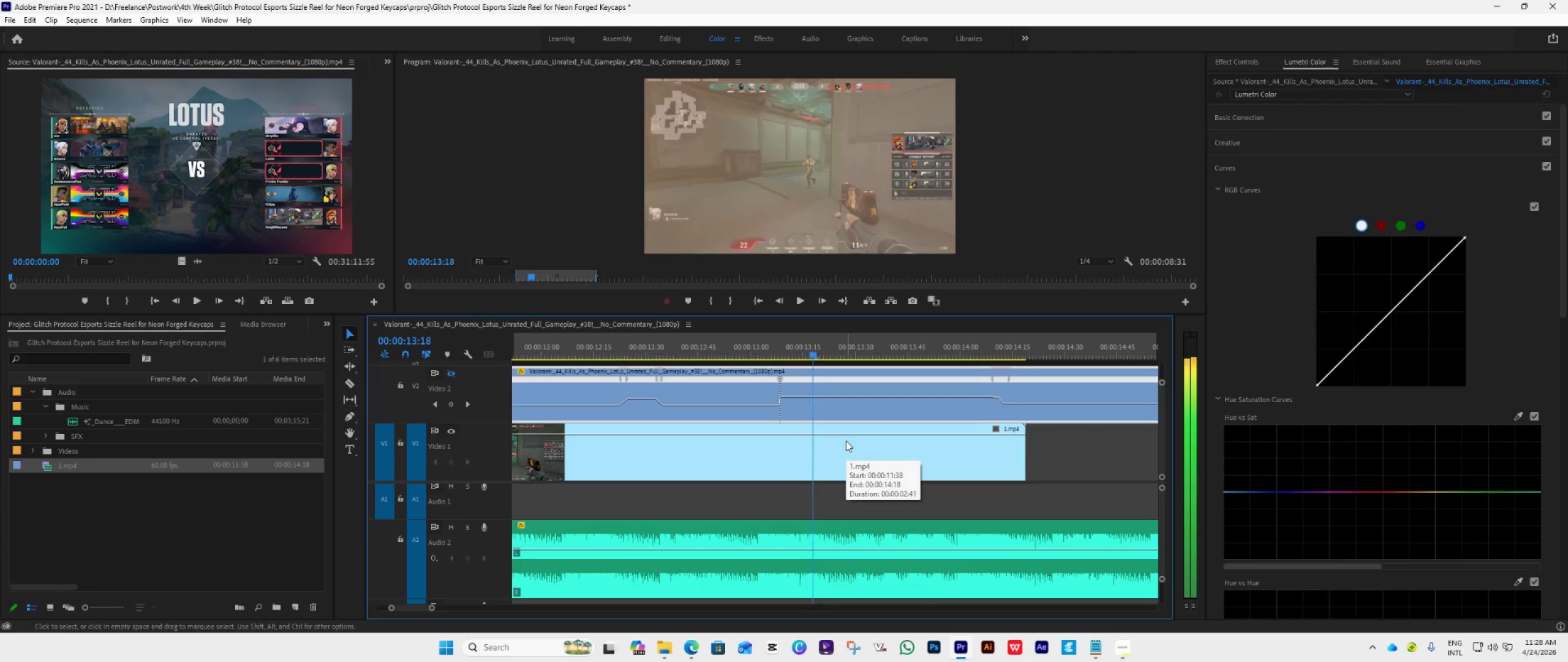 
key(ArrowRight)
 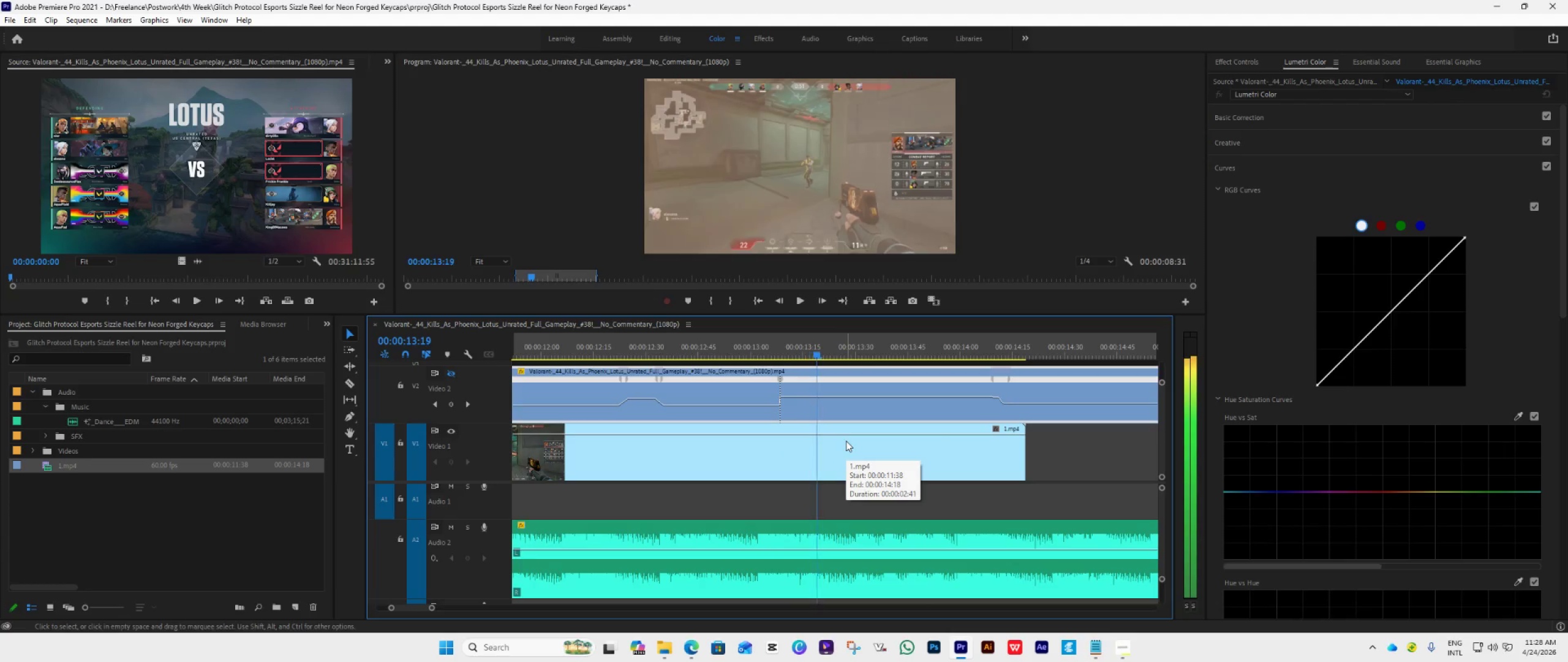 
key(ArrowRight)
 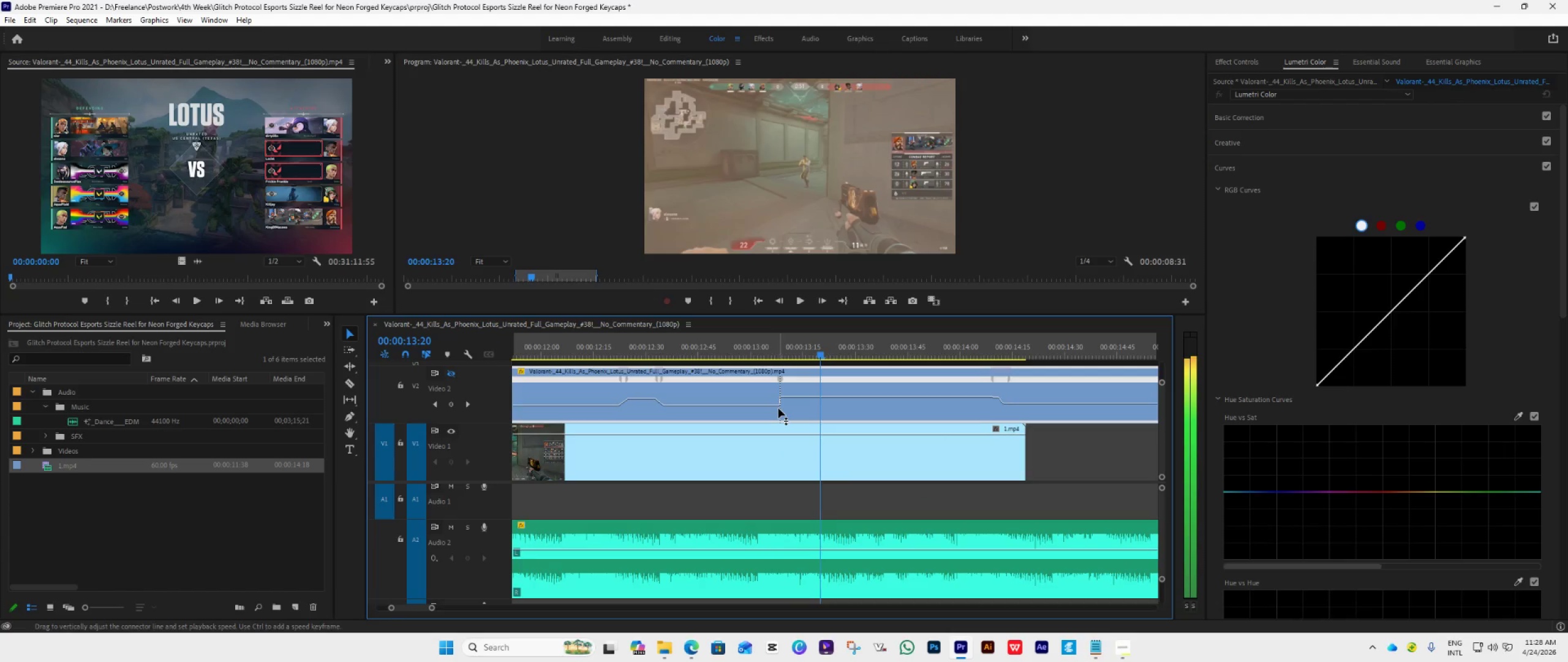 
hold_key(key=AltLeft, duration=0.55)
 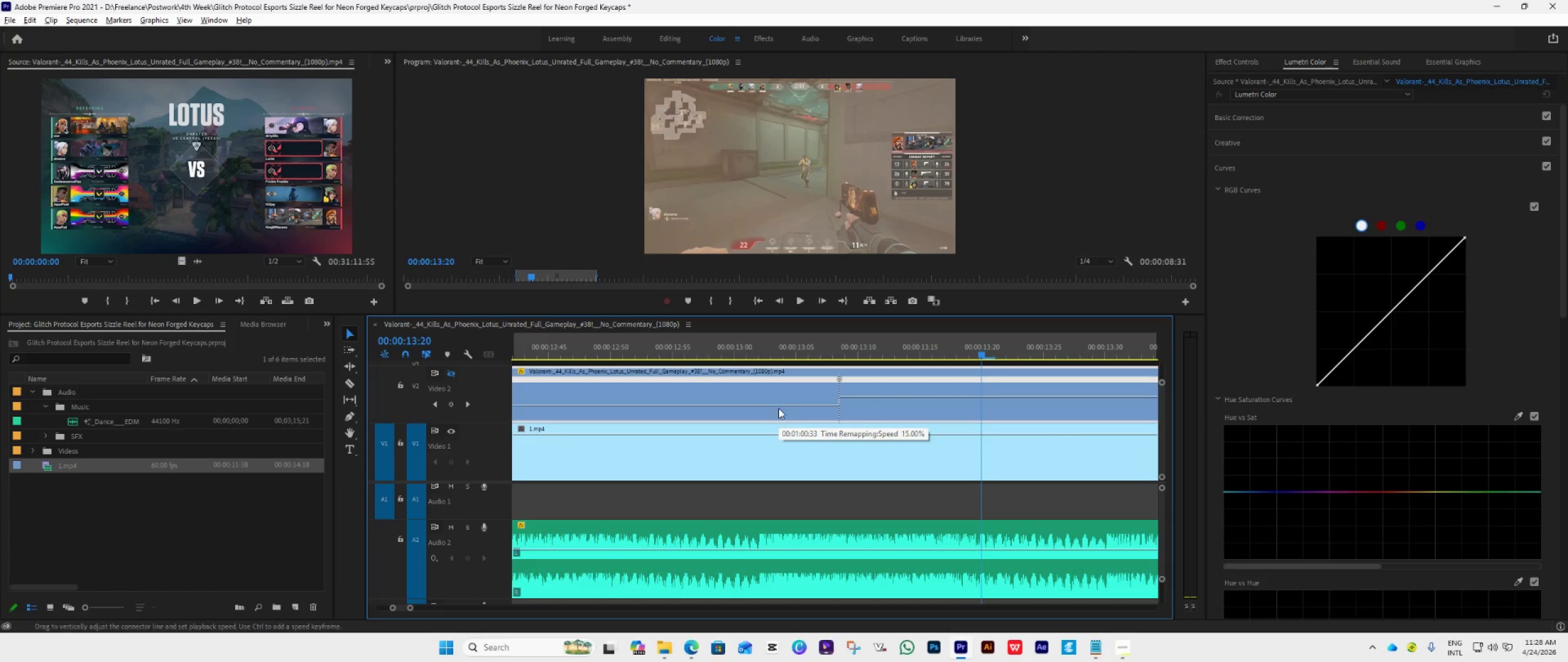 
key(Alt+AltLeft)
 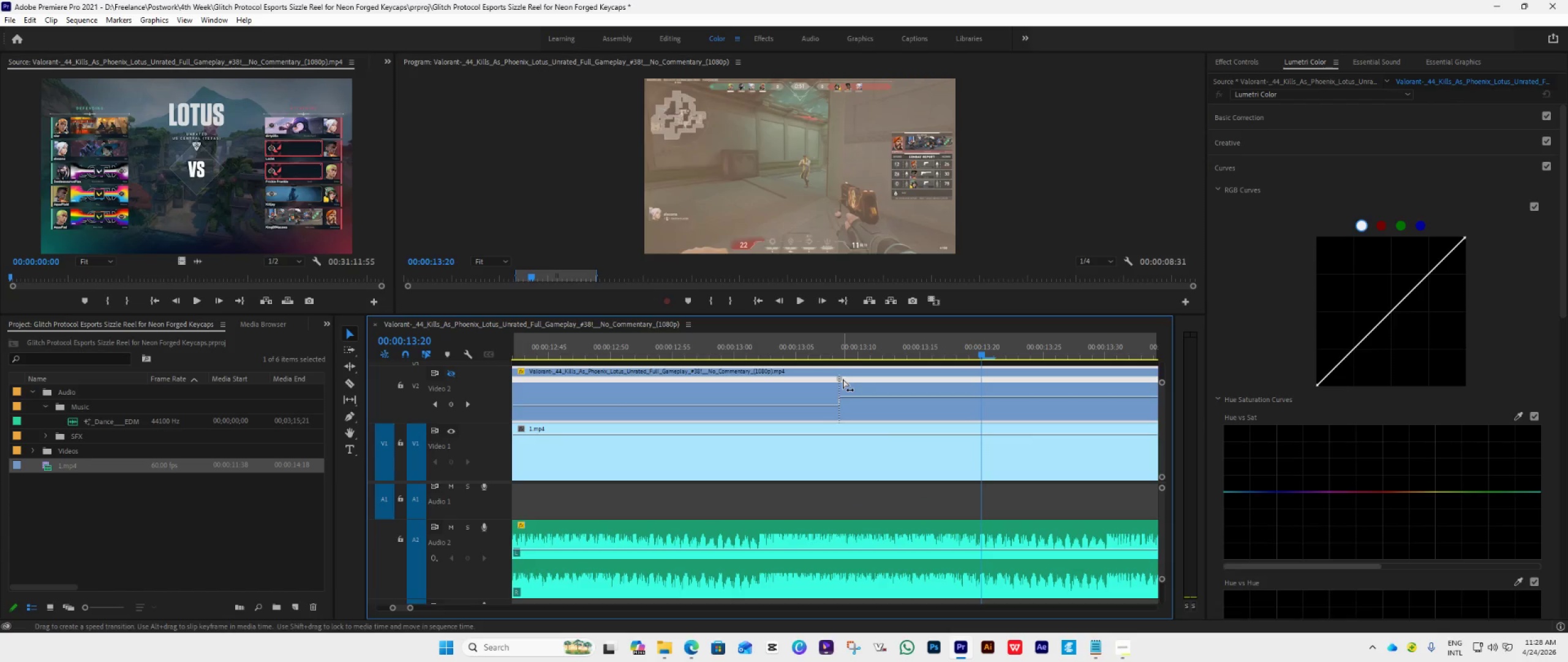 
scroll: coordinate [778, 408], scroll_direction: up, amount: 15.0
 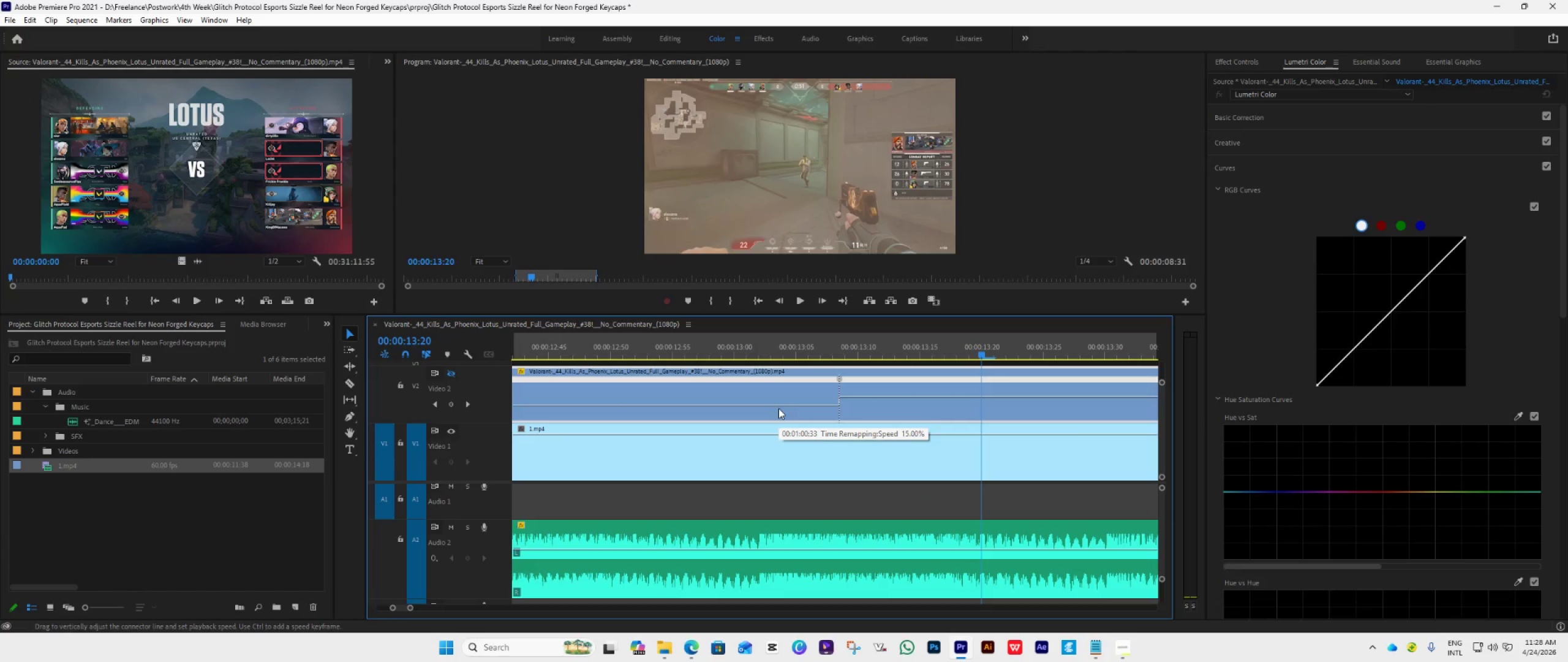 
left_click_drag(start_coordinate=[841, 379], to_coordinate=[883, 390])
 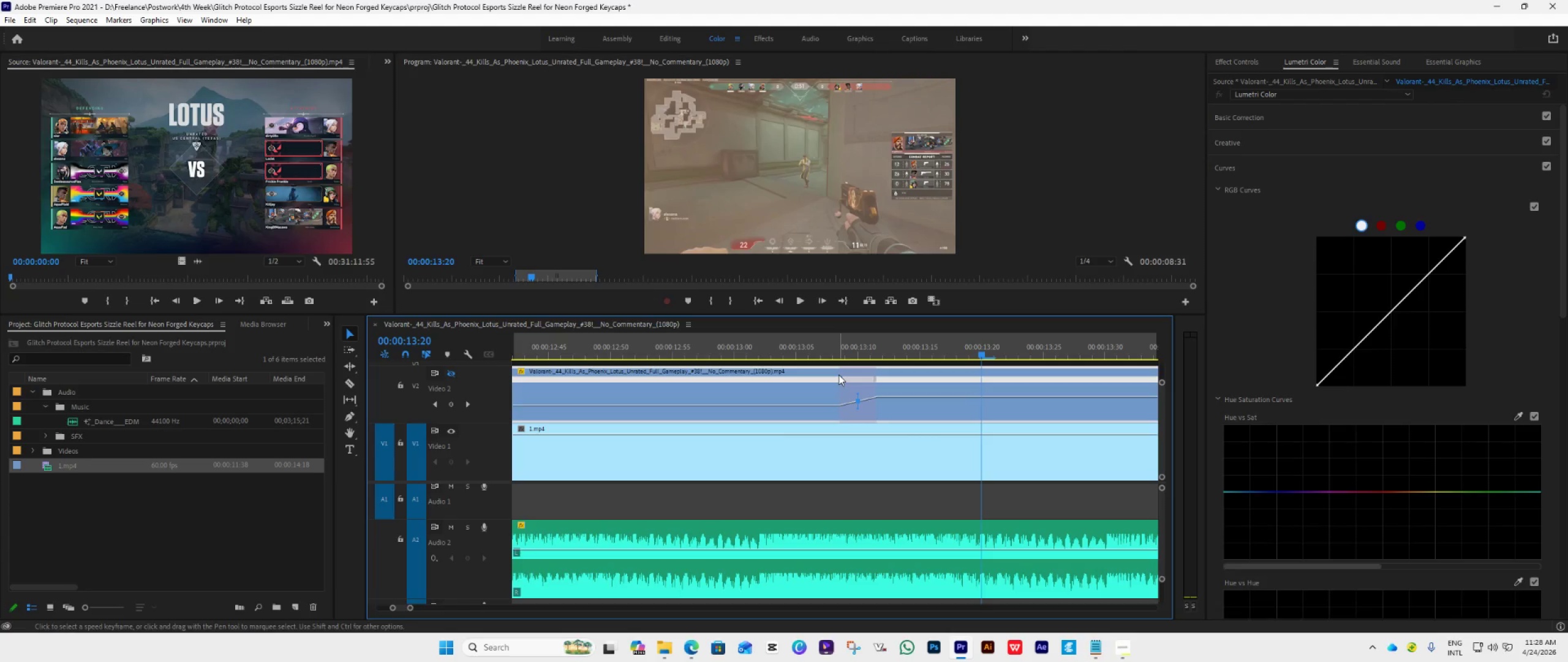 
left_click_drag(start_coordinate=[839, 375], to_coordinate=[812, 382])
 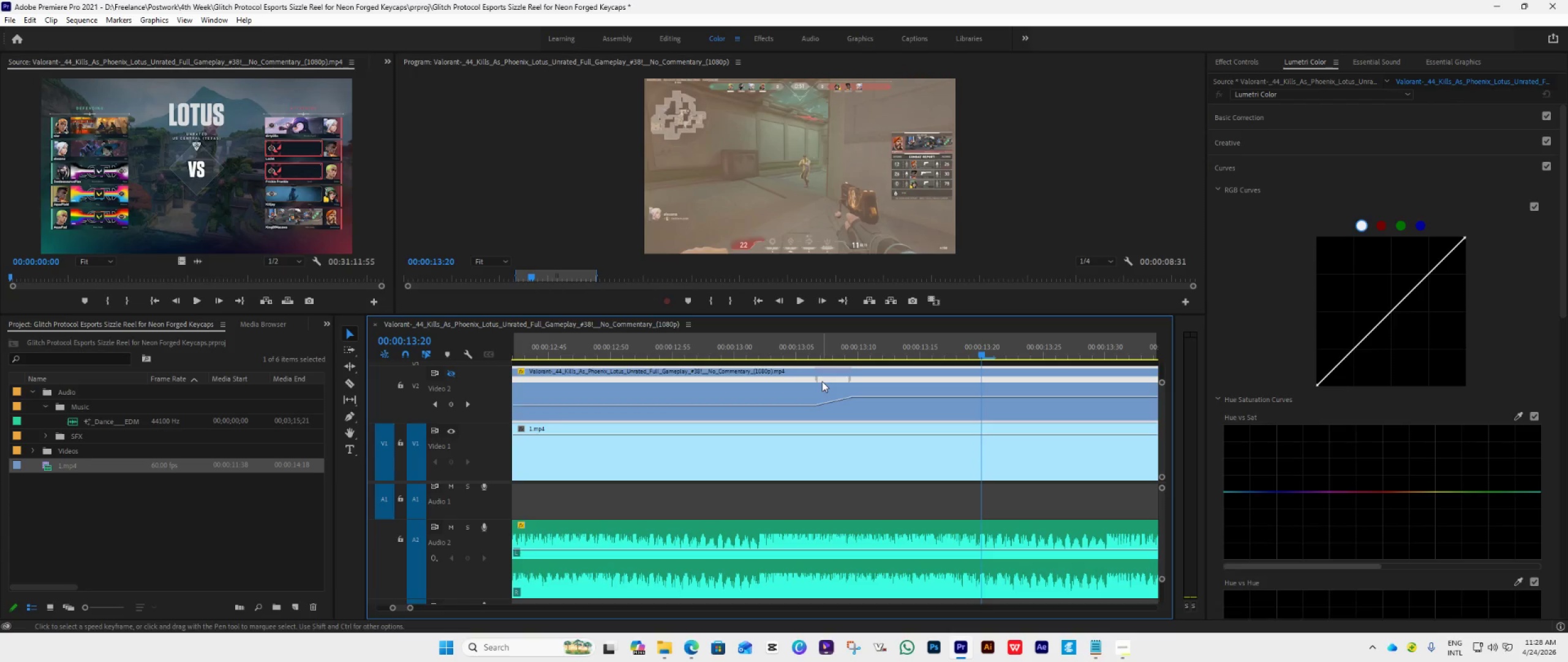 
key(Control+Z)
 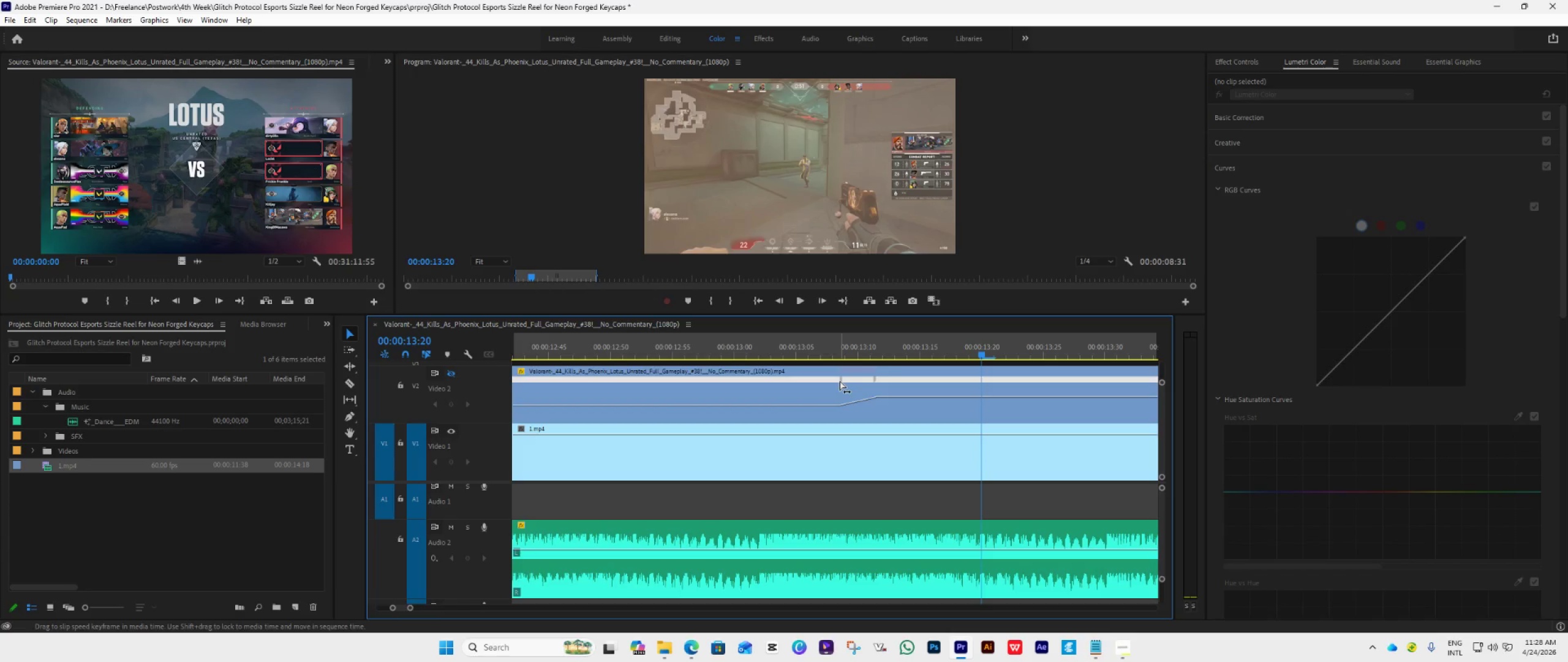 
left_click([840, 381])
 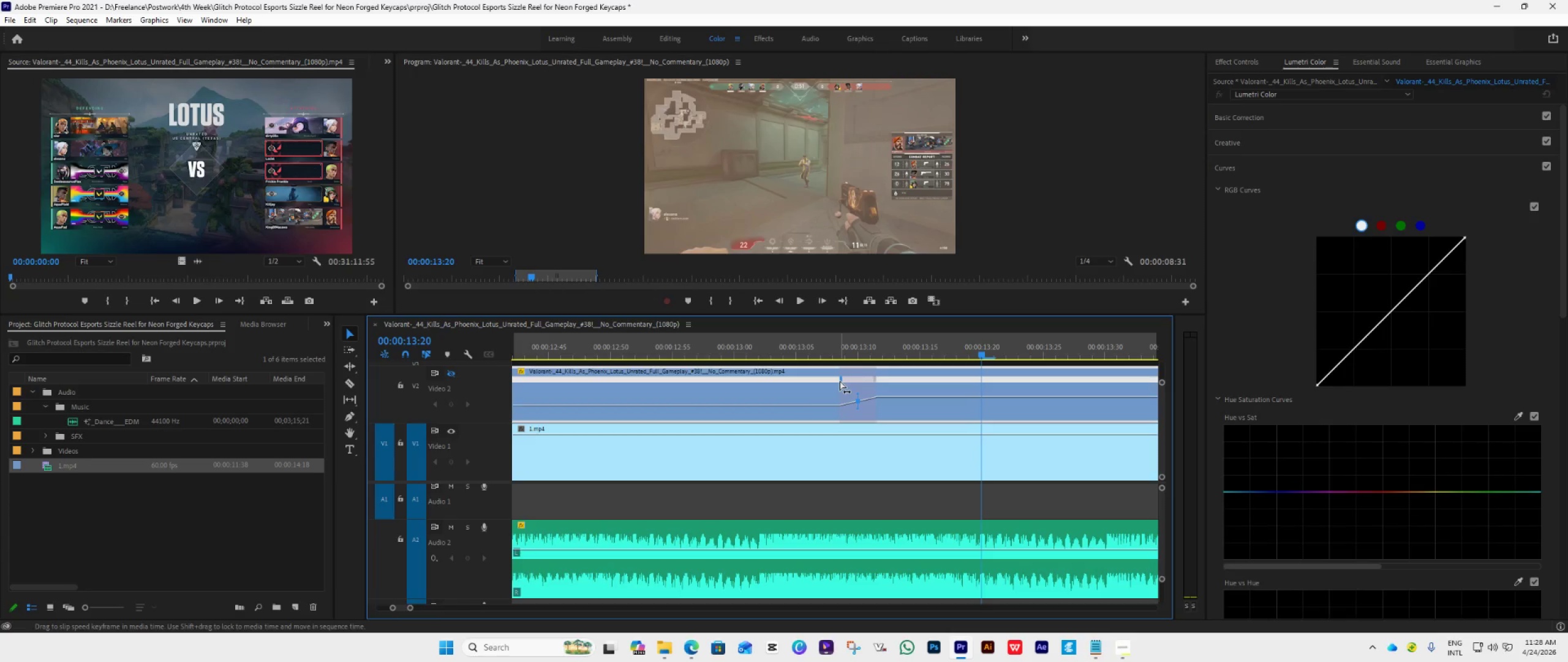 
left_click_drag(start_coordinate=[840, 381], to_coordinate=[730, 423])
 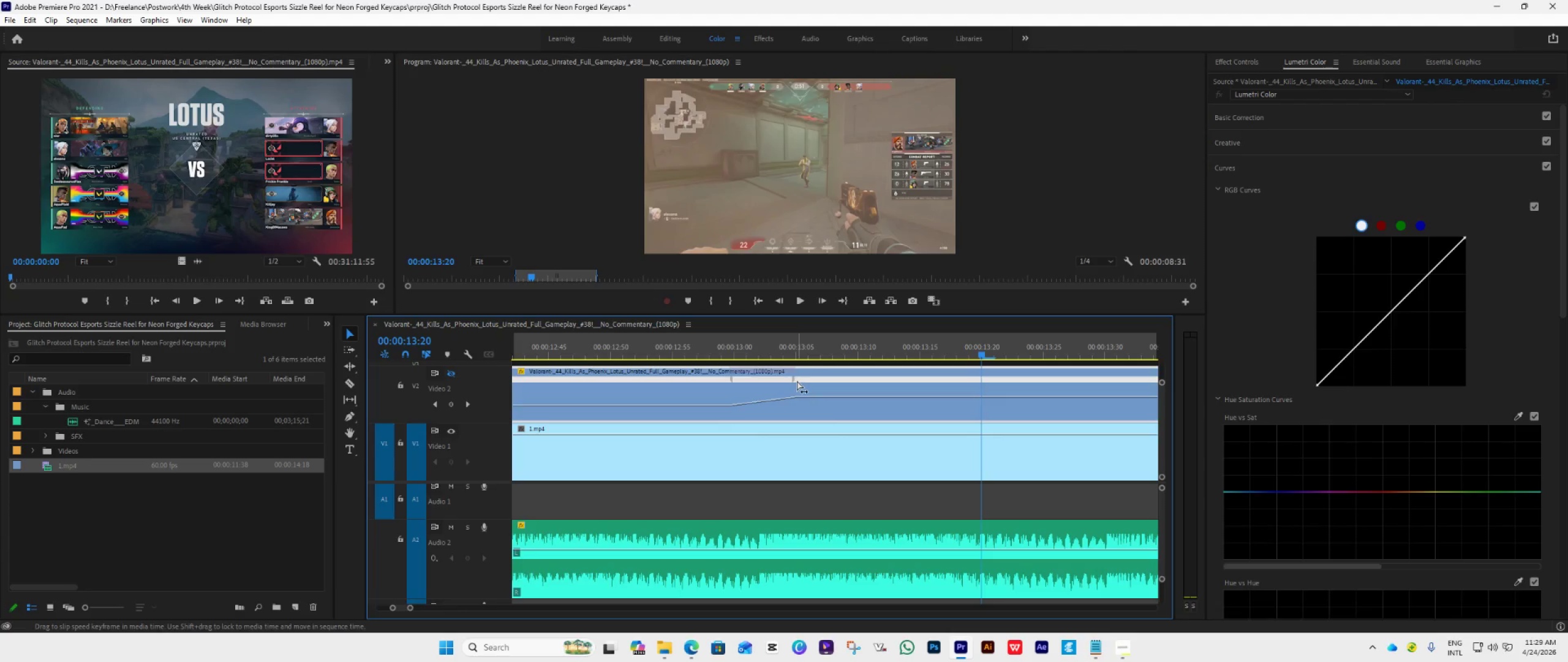 
left_click_drag(start_coordinate=[794, 379], to_coordinate=[783, 382])
 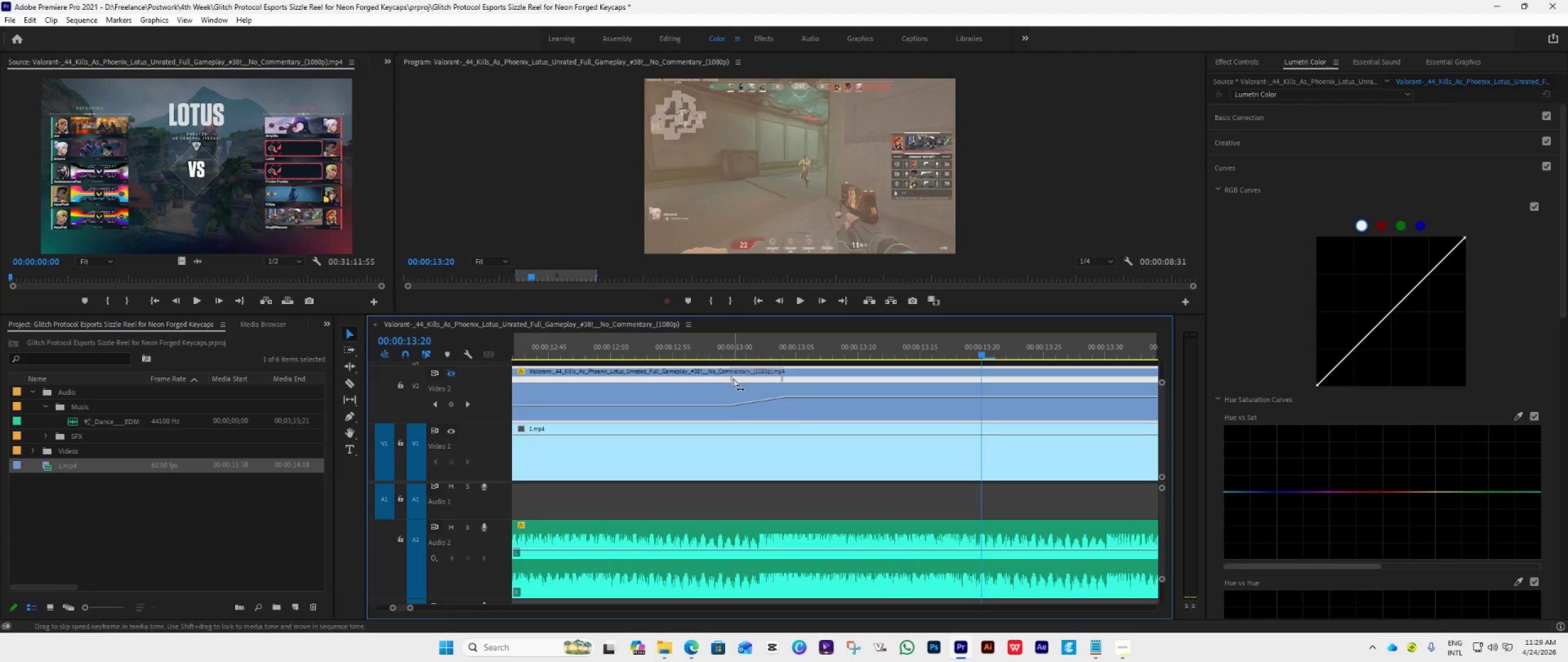 
left_click_drag(start_coordinate=[731, 378], to_coordinate=[742, 385])
 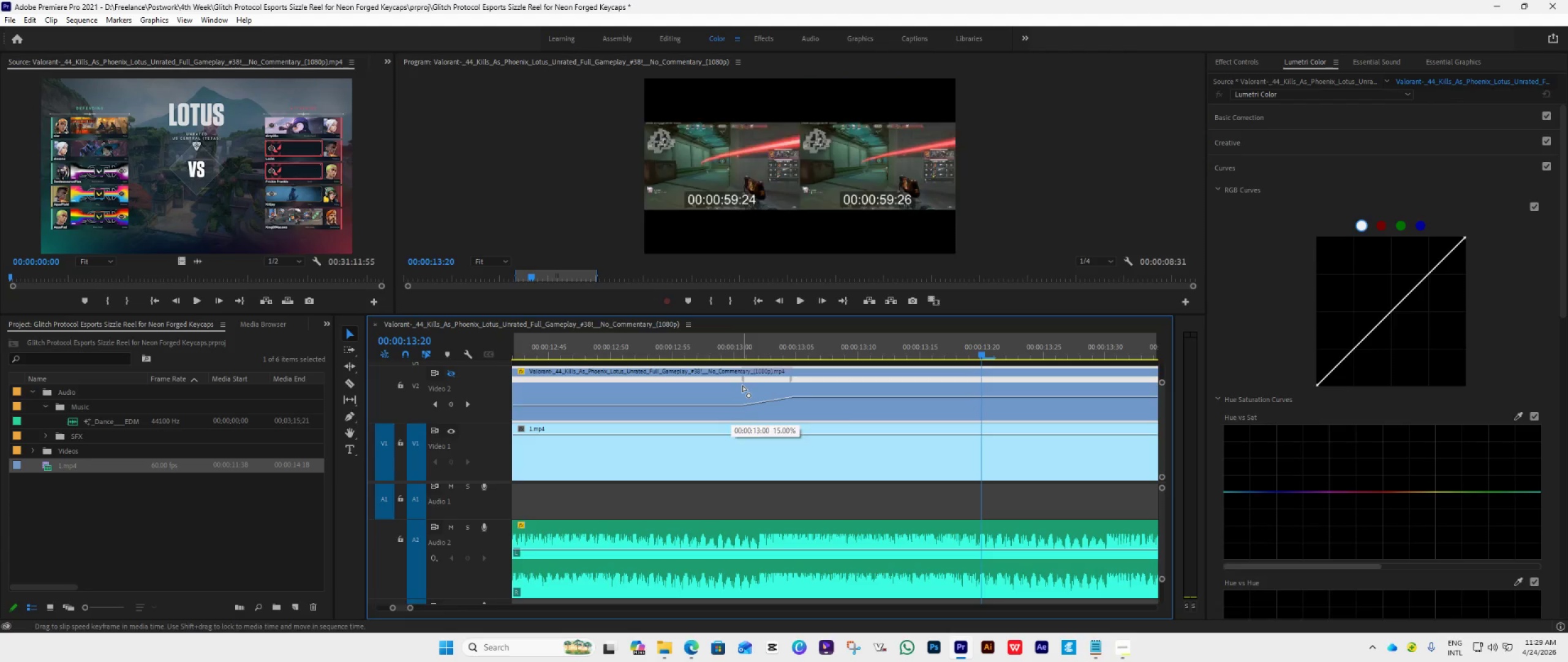 
left_click([742, 385])
 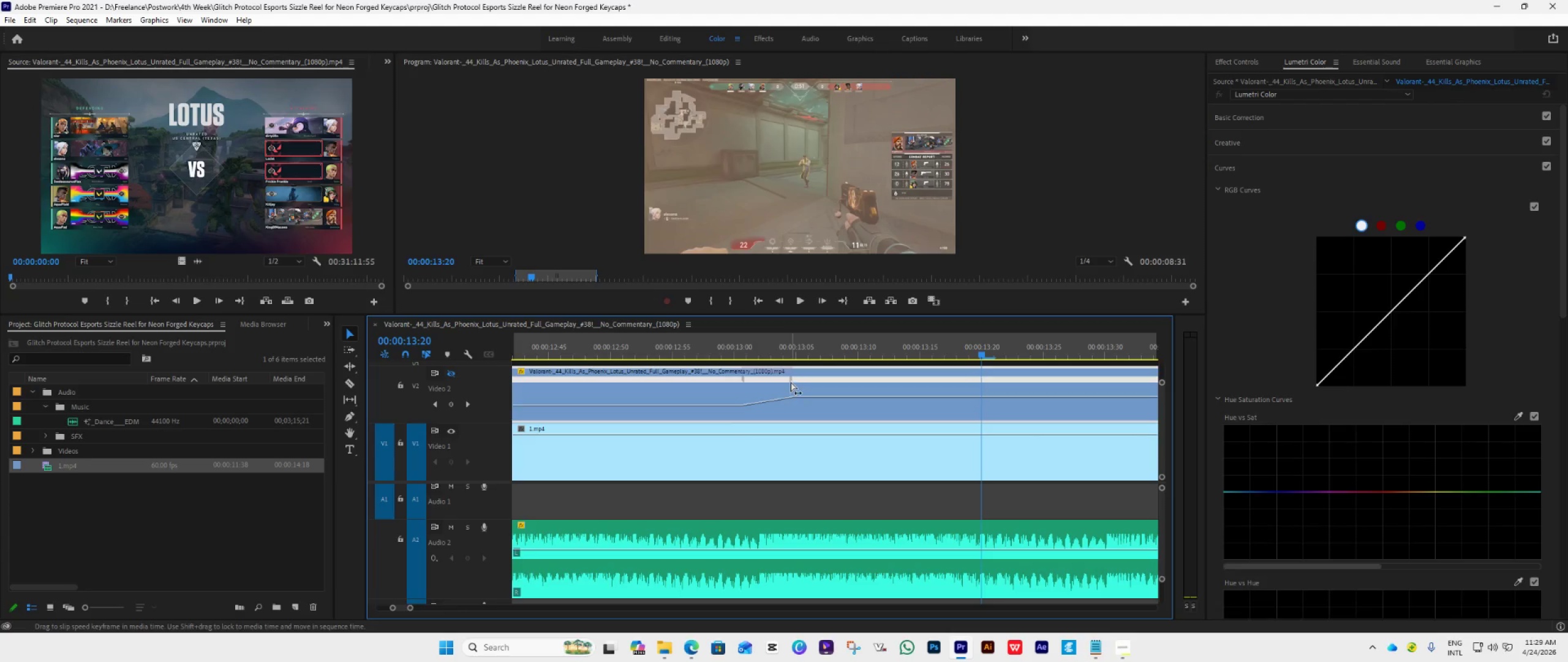 
left_click_drag(start_coordinate=[791, 382], to_coordinate=[779, 386])
 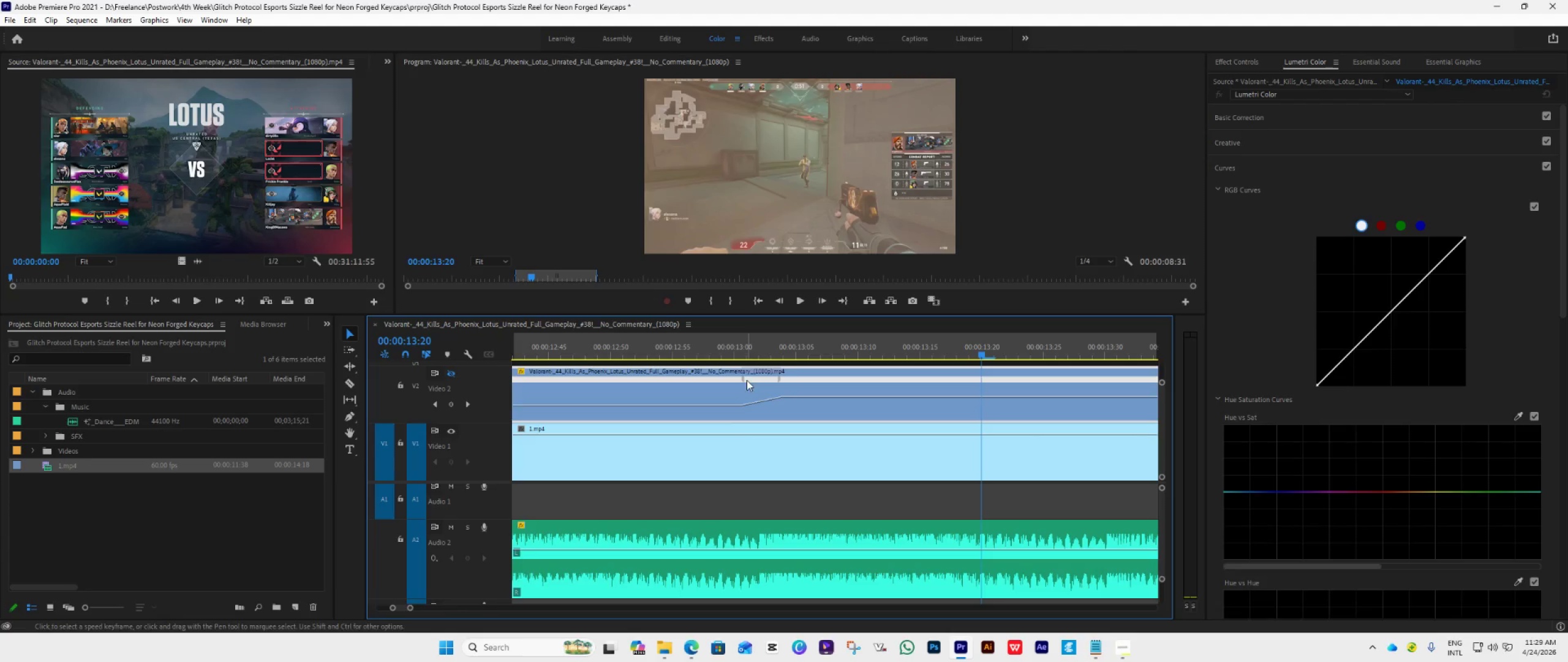 
left_click_drag(start_coordinate=[744, 379], to_coordinate=[750, 381])
 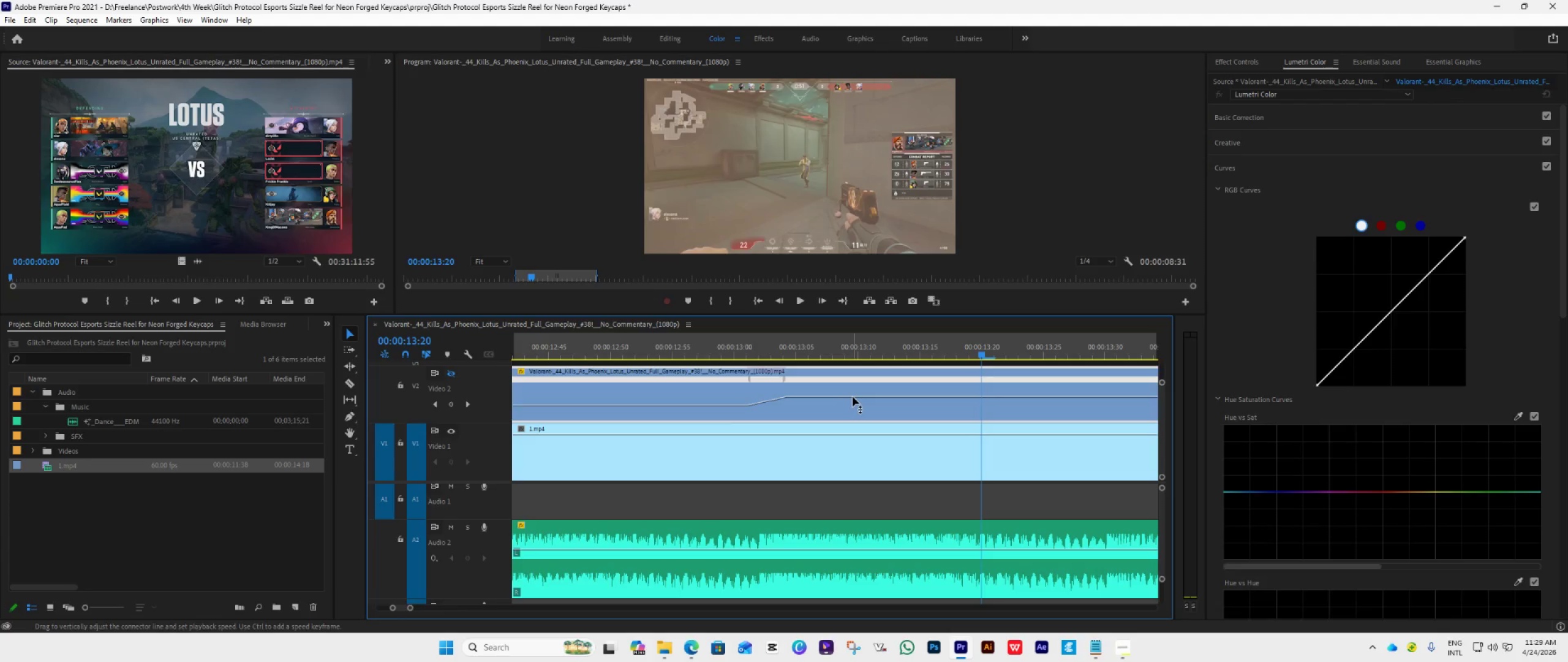 
left_click_drag(start_coordinate=[853, 397], to_coordinate=[854, 369])
 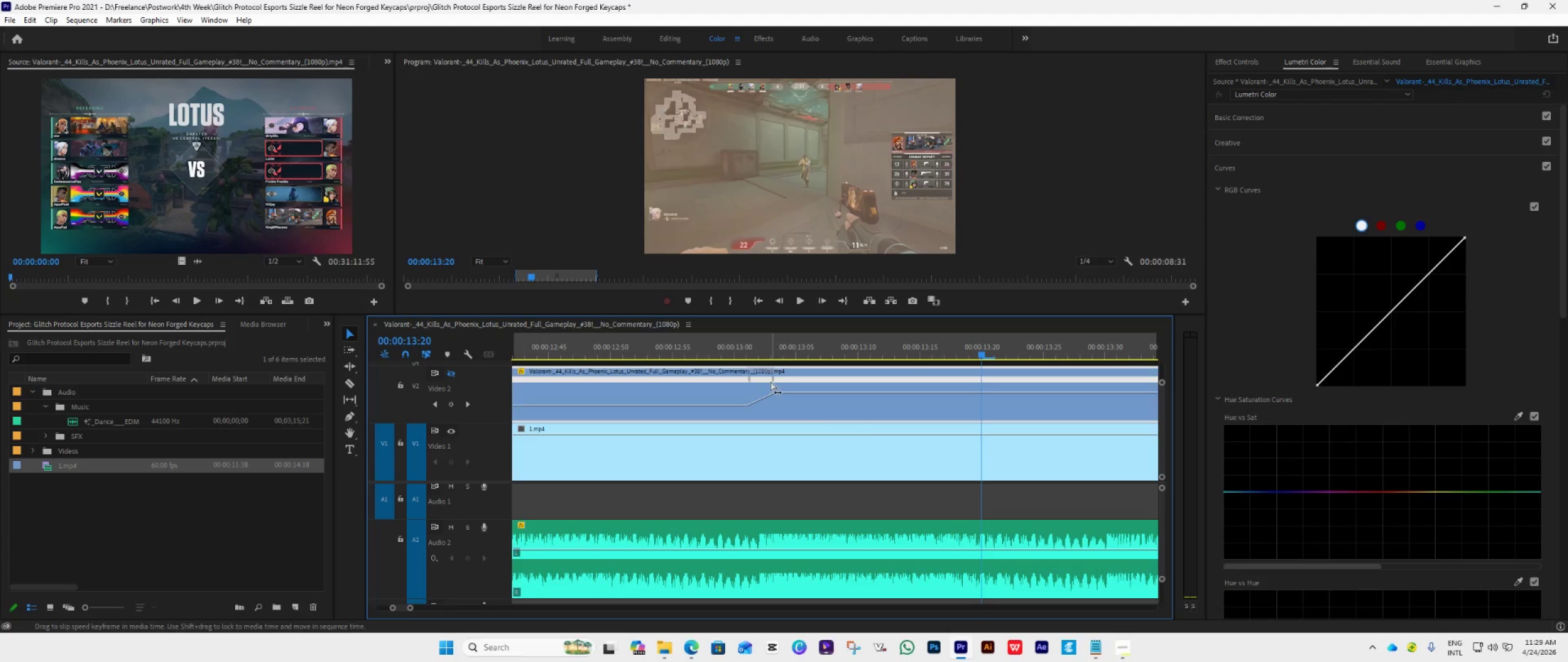 
left_click([772, 376])
 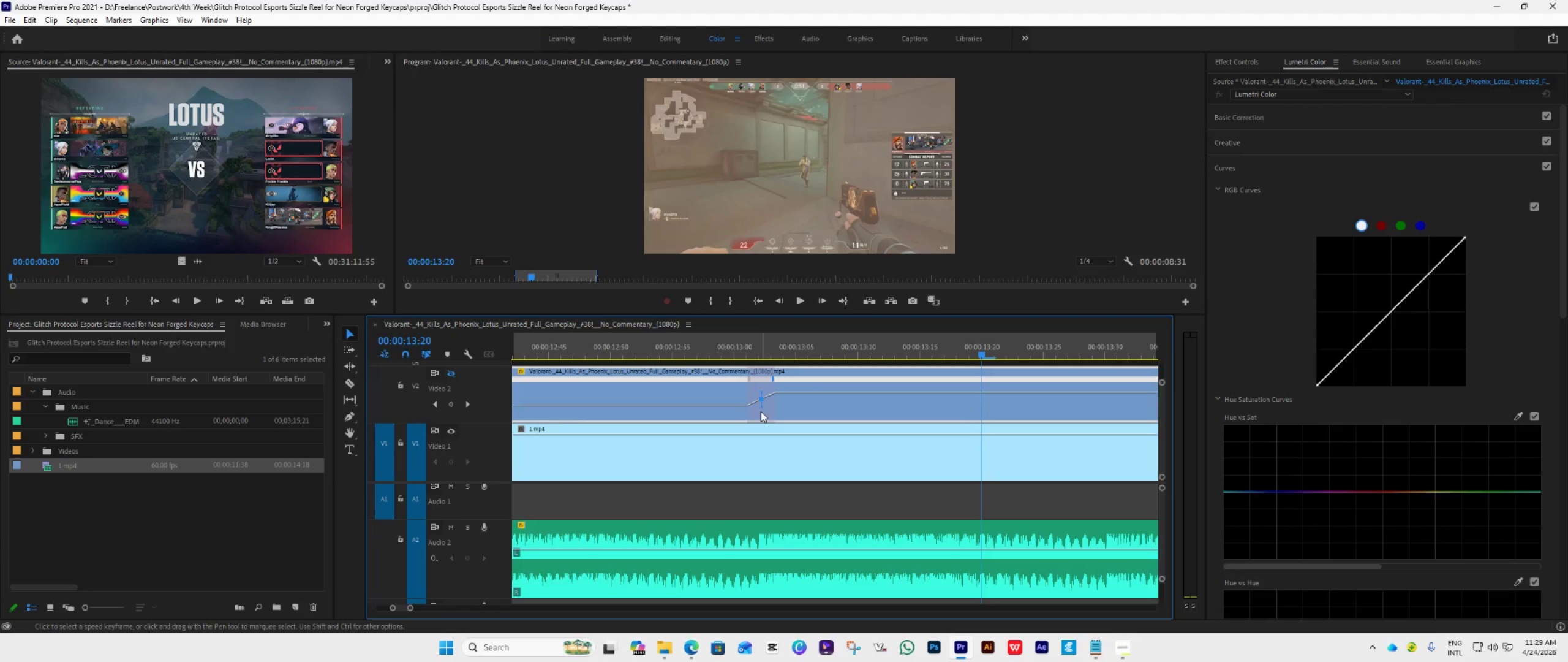 
left_click_drag(start_coordinate=[763, 408], to_coordinate=[706, 365])
 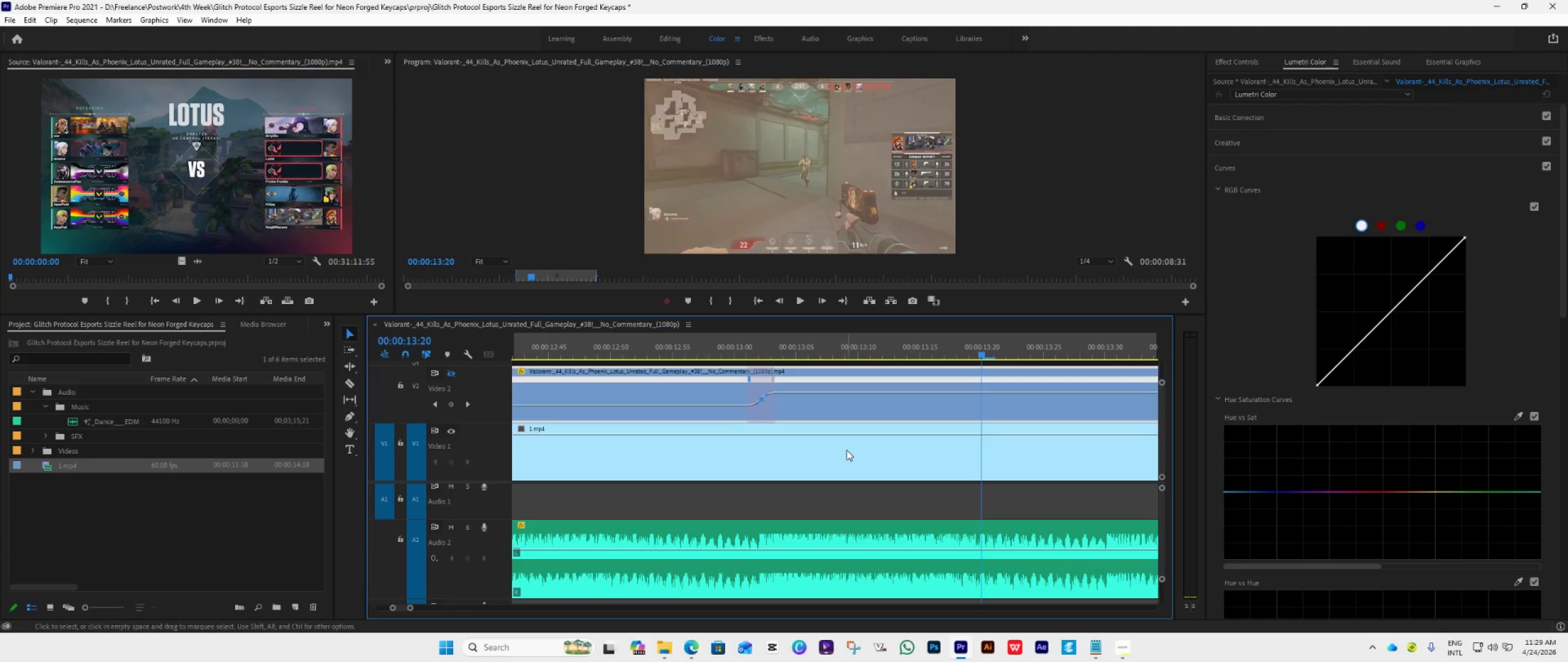 
hold_key(key=AltLeft, duration=0.67)
scroll: coordinate [846, 450], scroll_direction: down, amount: 8.0
 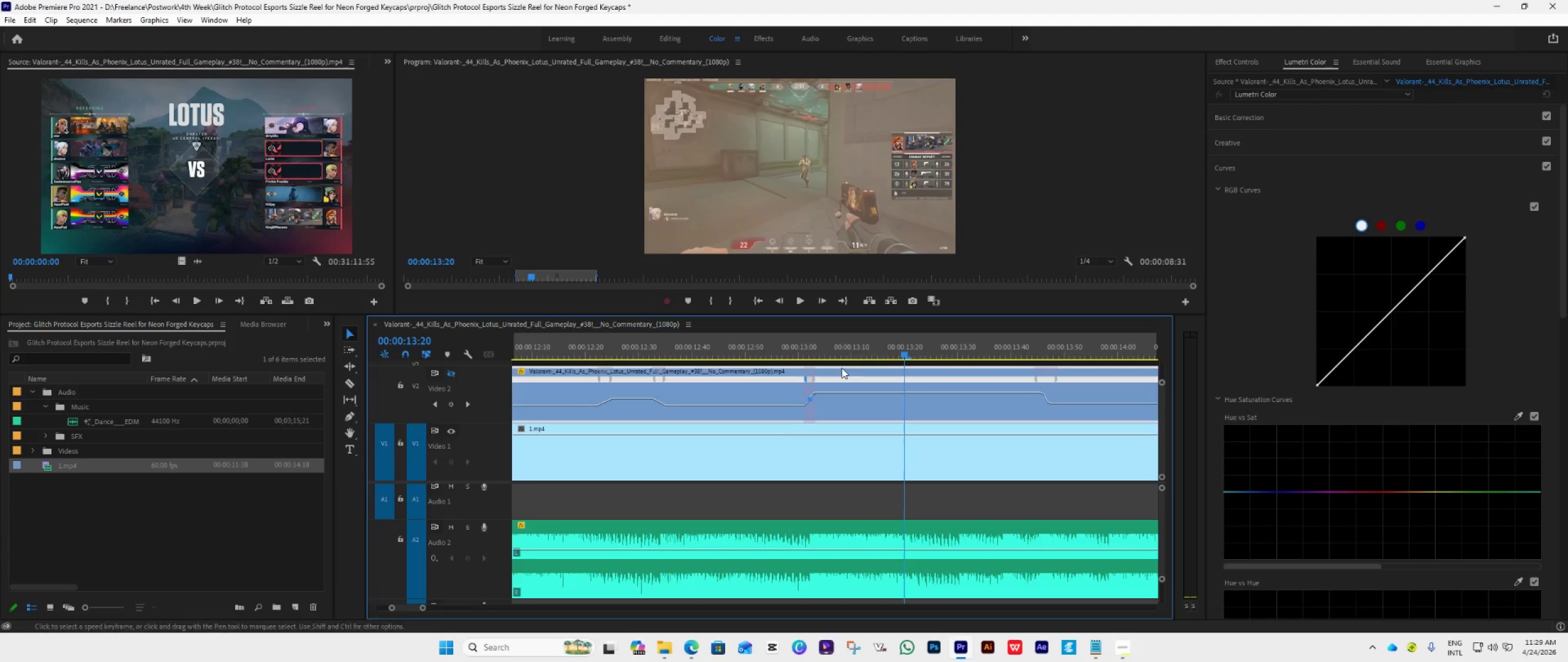 
left_click_drag(start_coordinate=[901, 355], to_coordinate=[797, 377])
 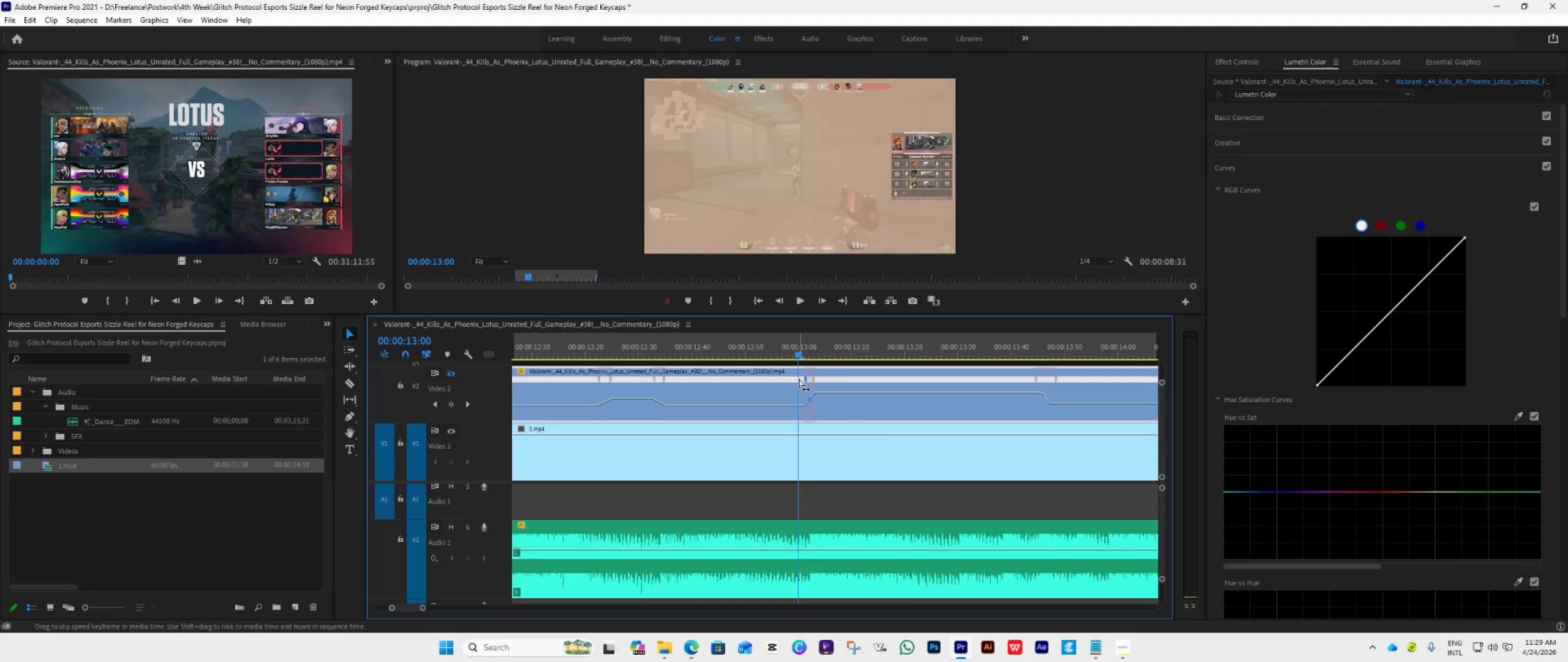 
key(ArrowRight)
 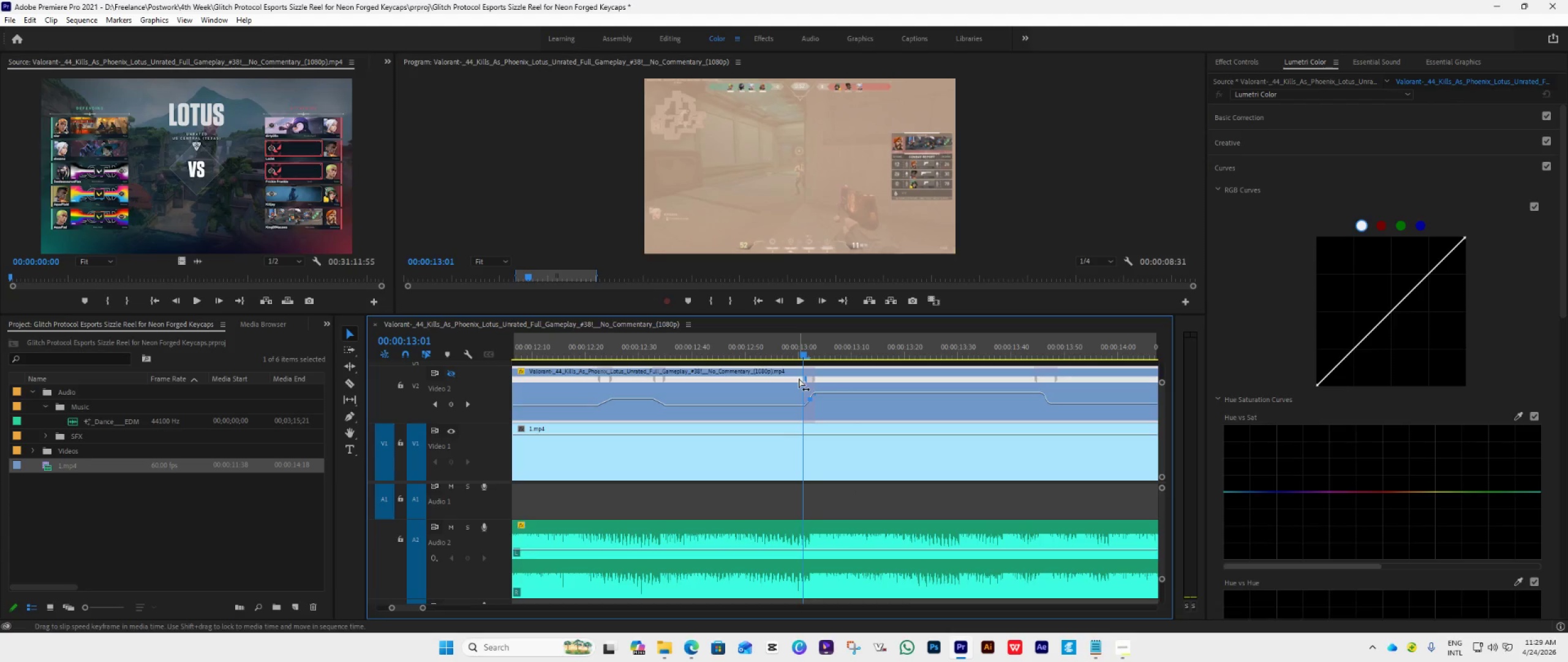 
key(ArrowRight)
 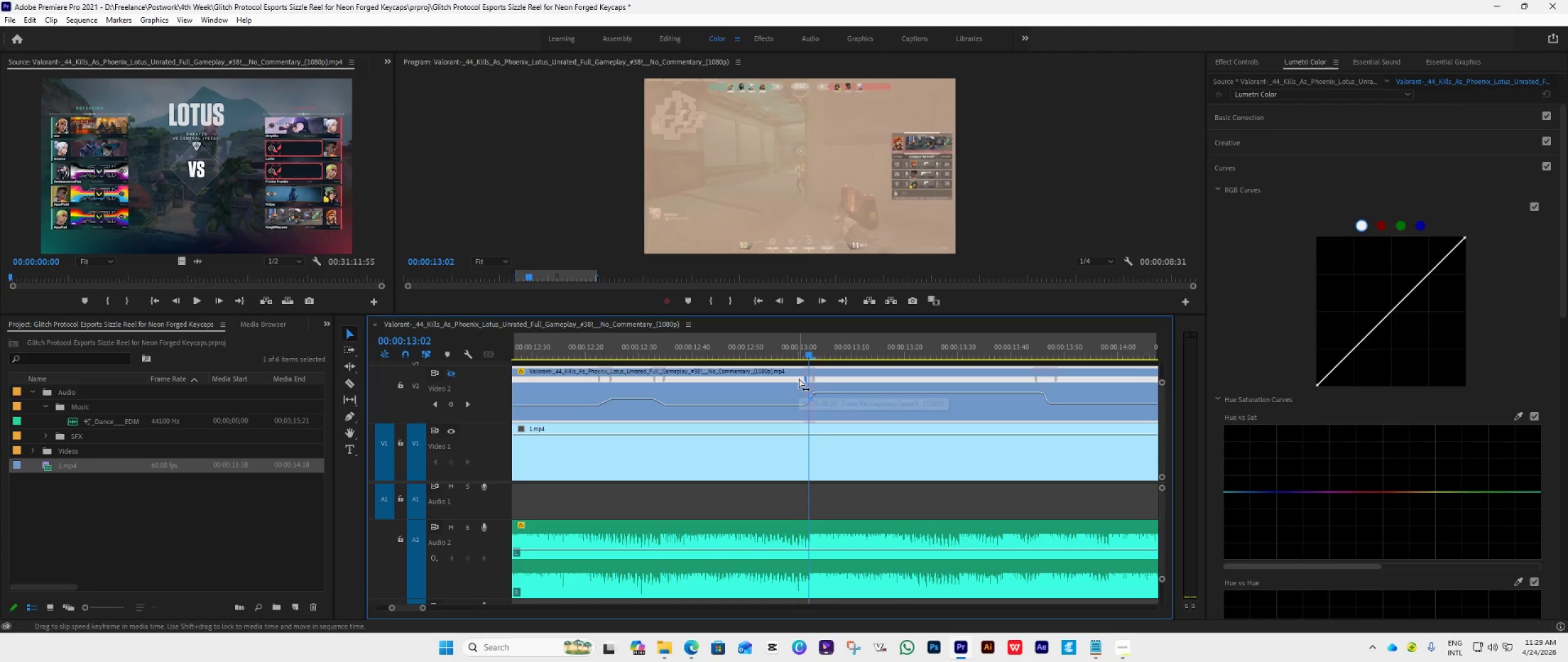 
key(ArrowRight)
 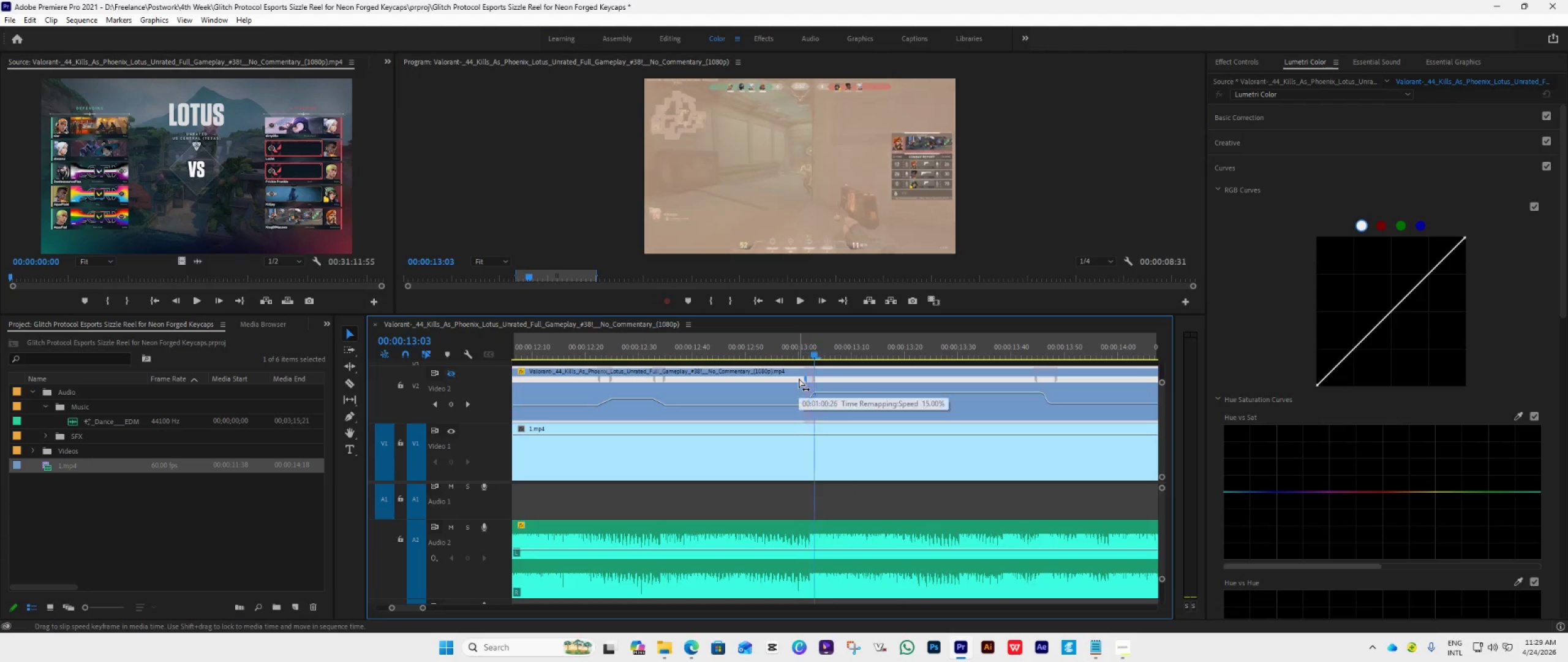 
key(ArrowRight)
 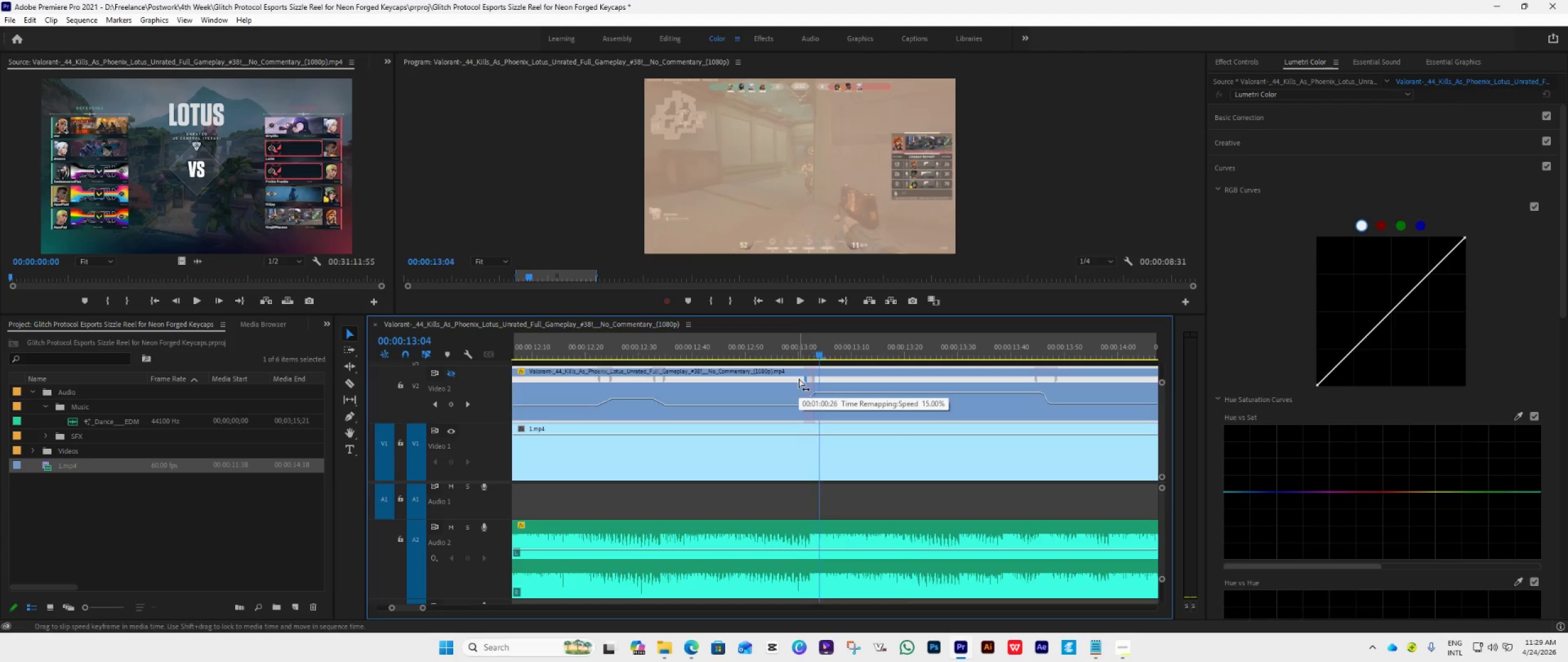 
key(ArrowRight)
 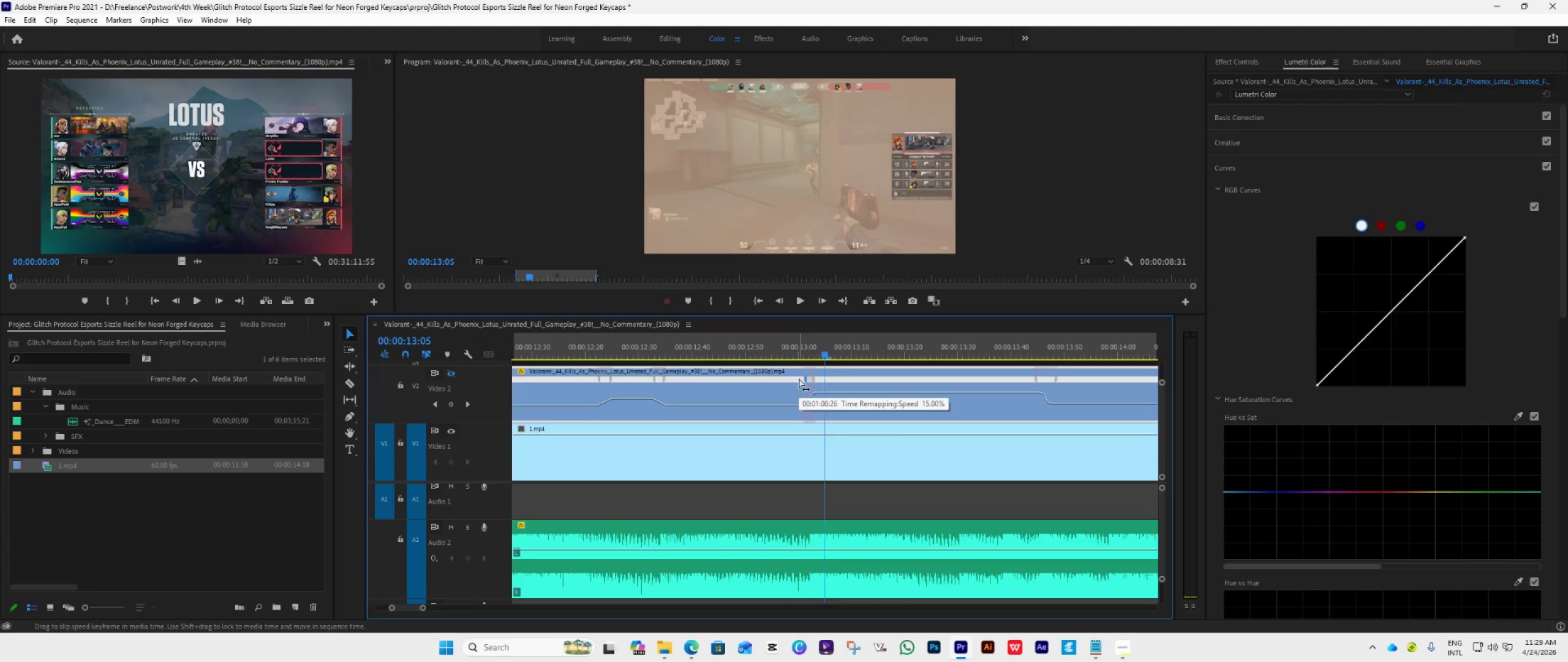 
key(ArrowRight)
 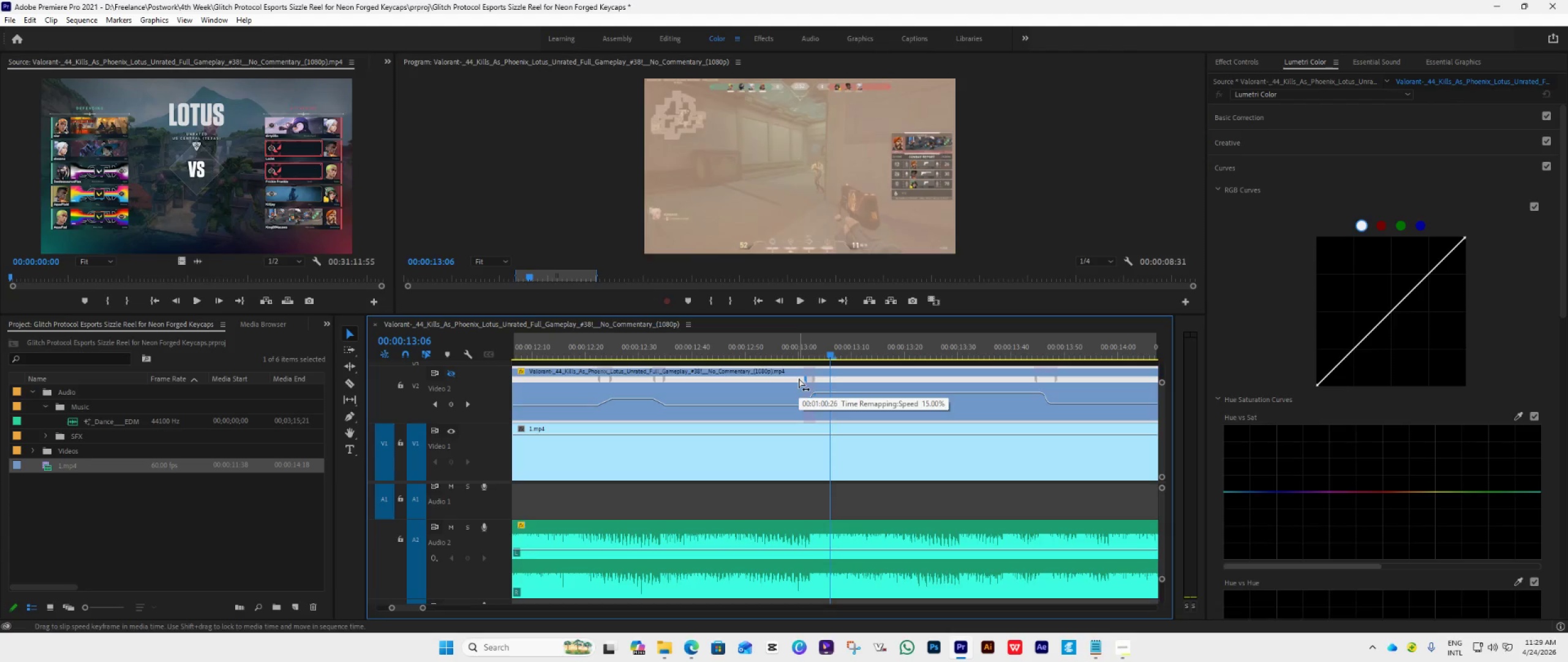 
key(ArrowRight)
 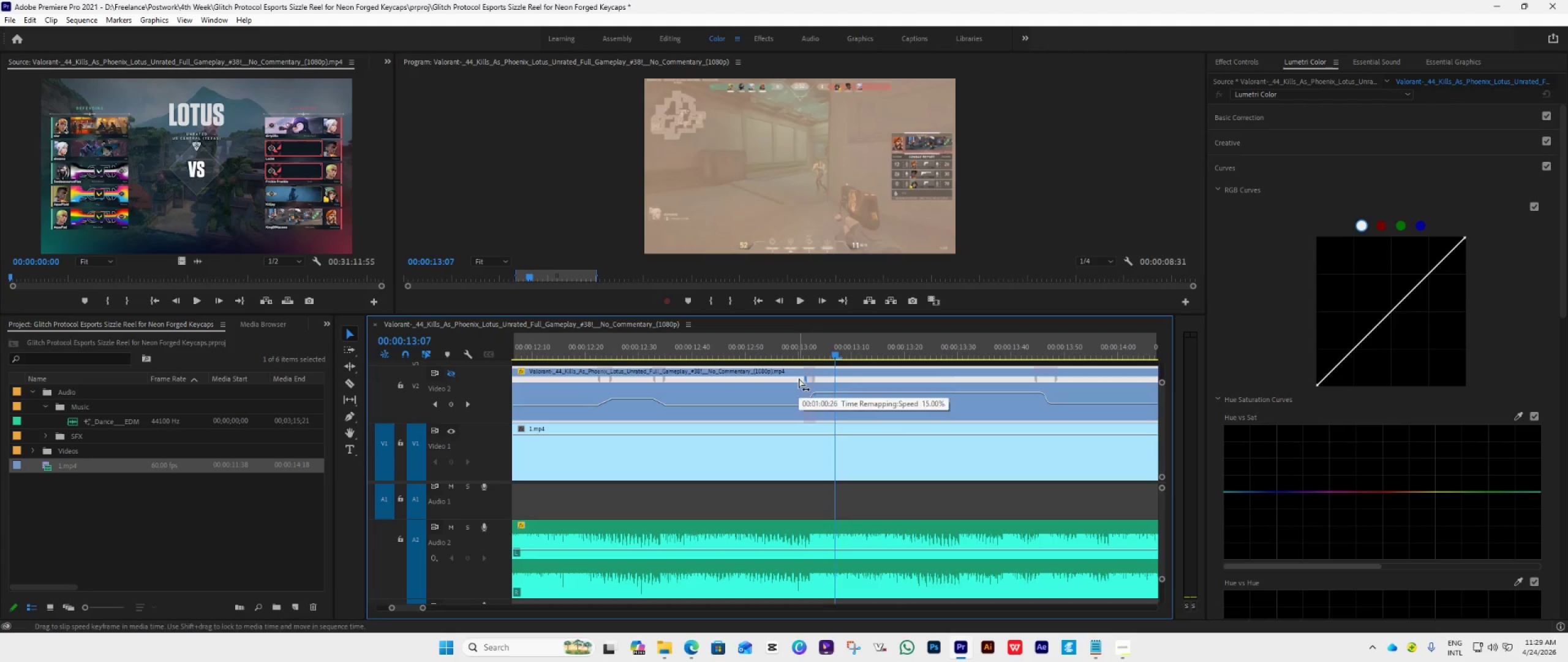 
key(ArrowRight)
 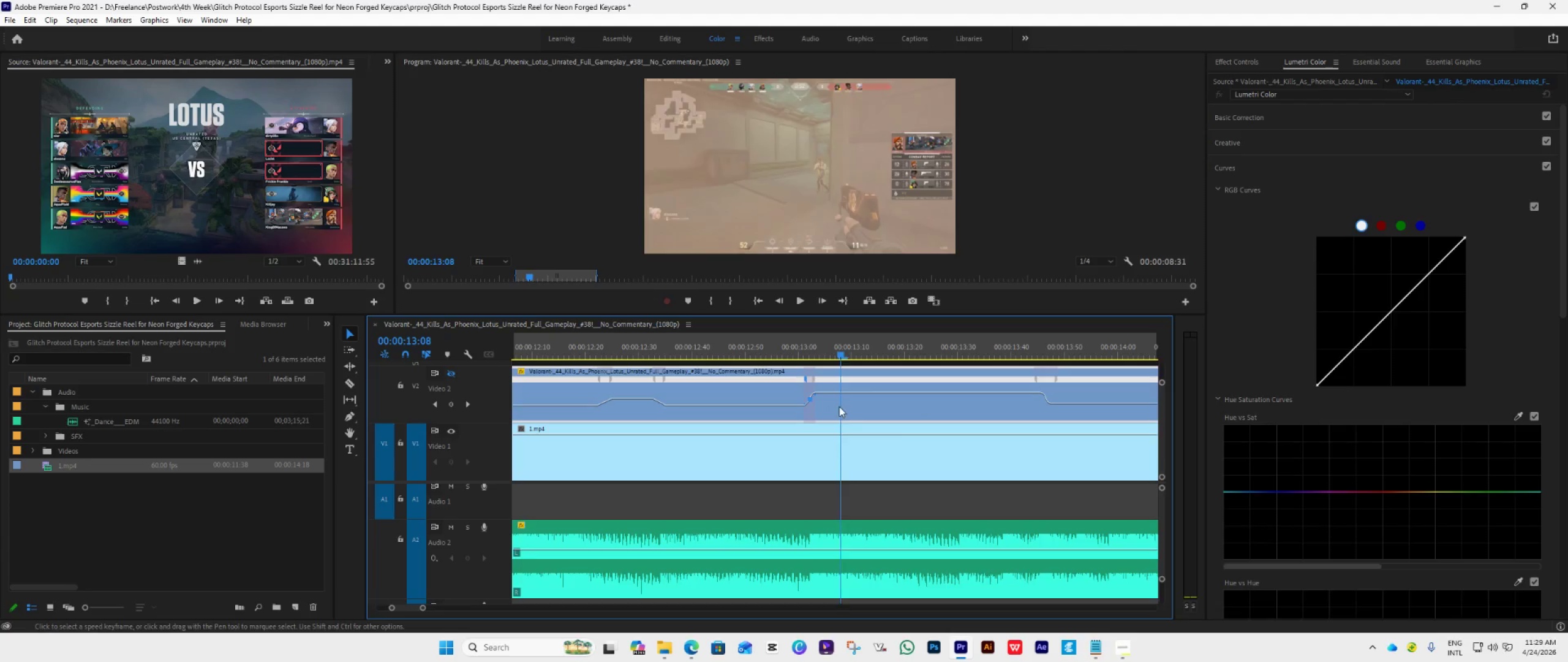 
key(ArrowRight)
 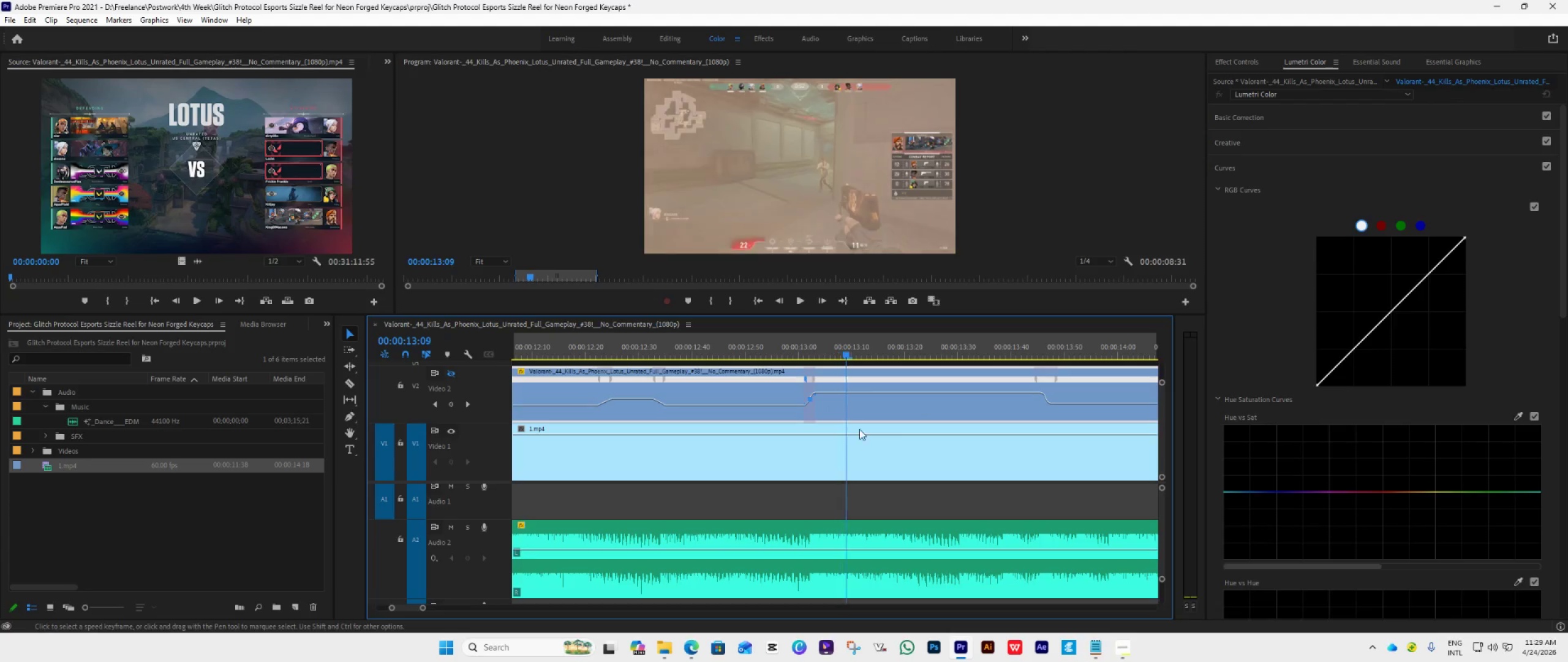 
key(ArrowRight)
 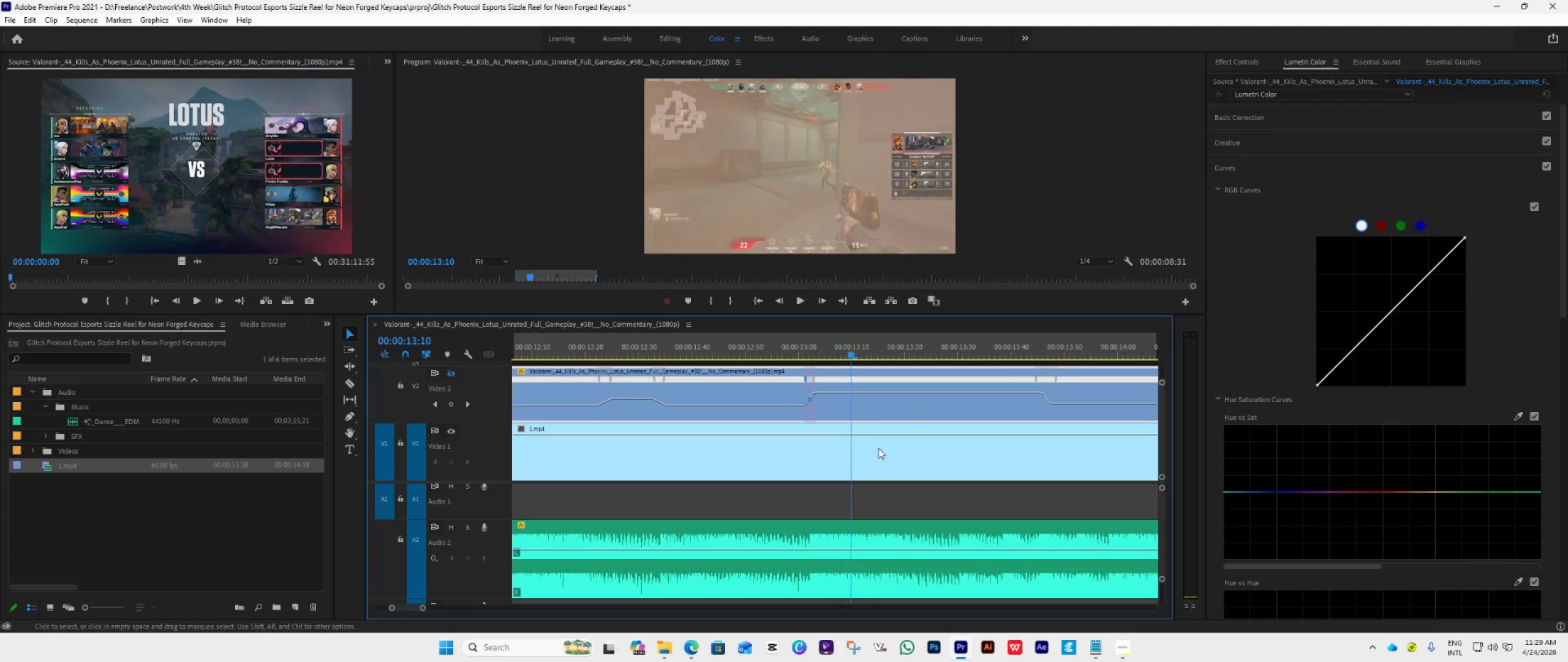 
key(ArrowRight)
 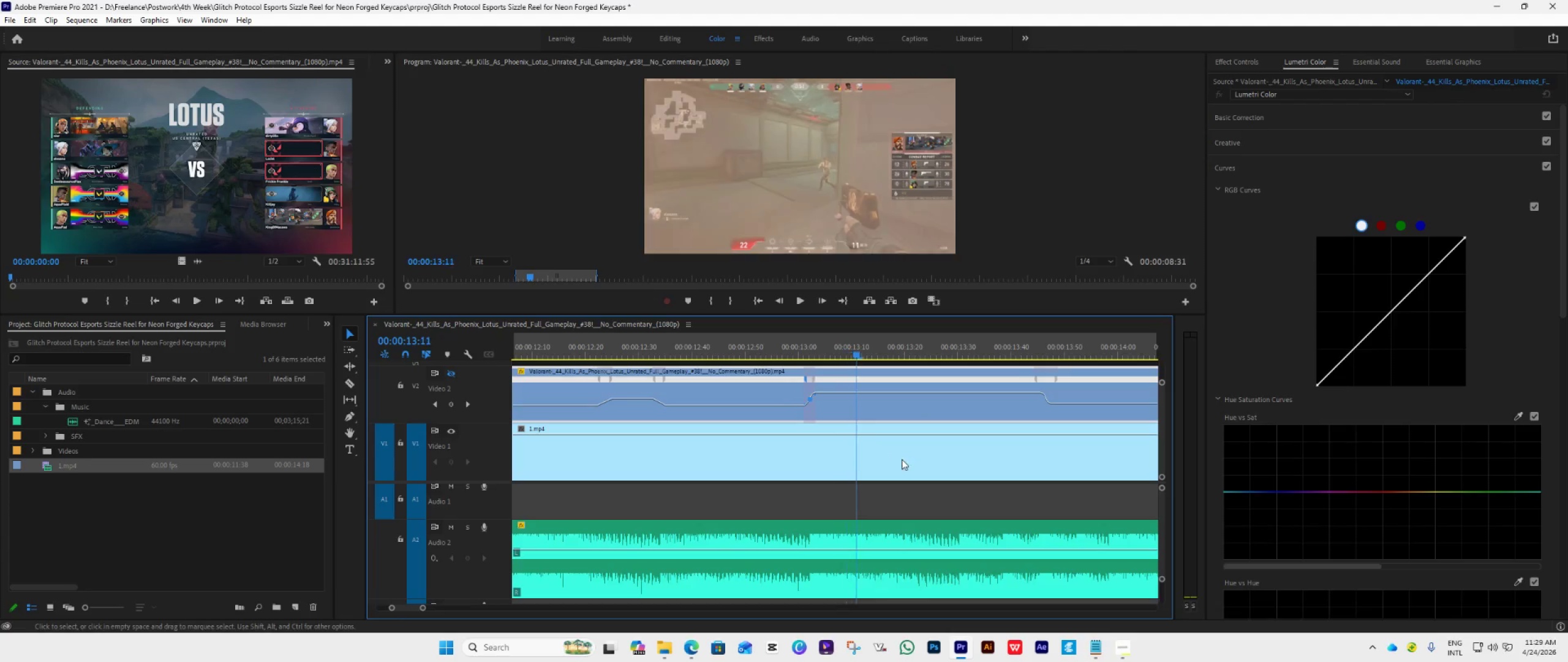 
key(ArrowRight)
 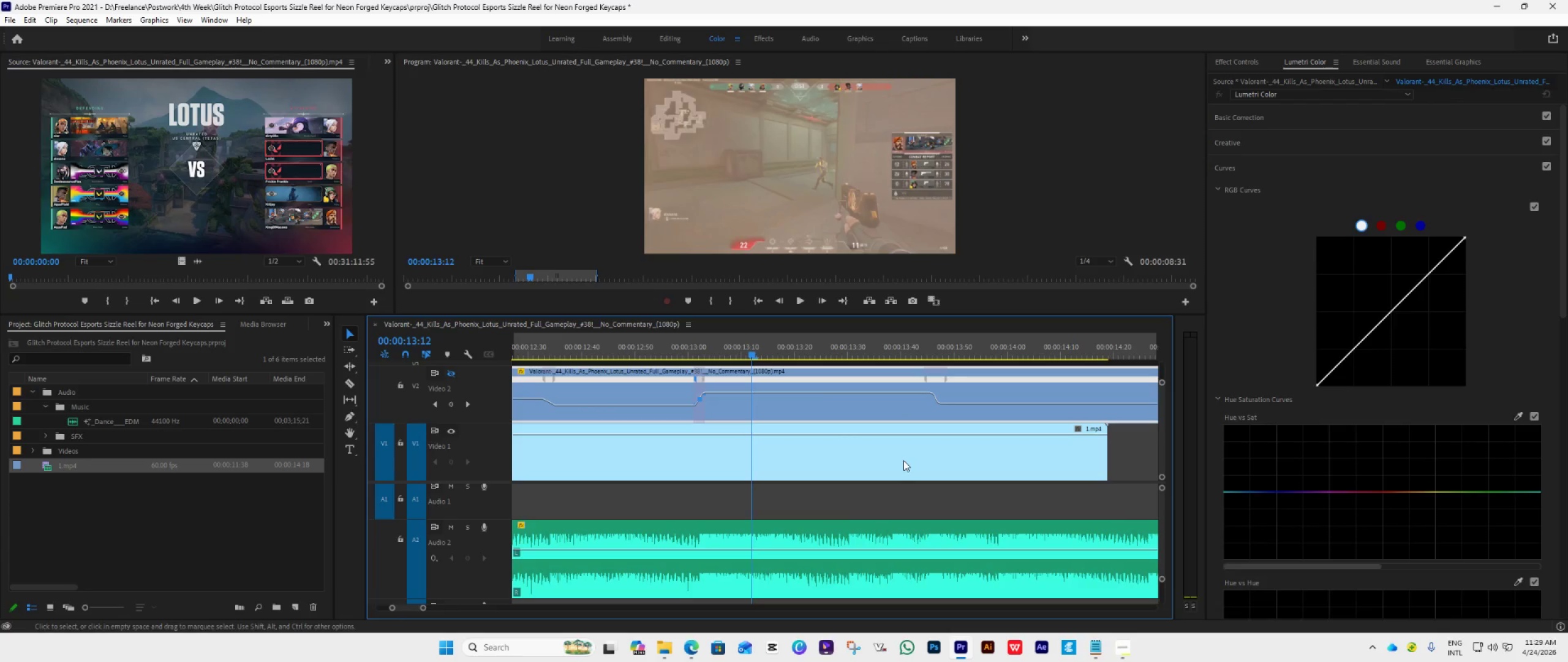 
scroll: coordinate [903, 460], scroll_direction: down, amount: 6.0
 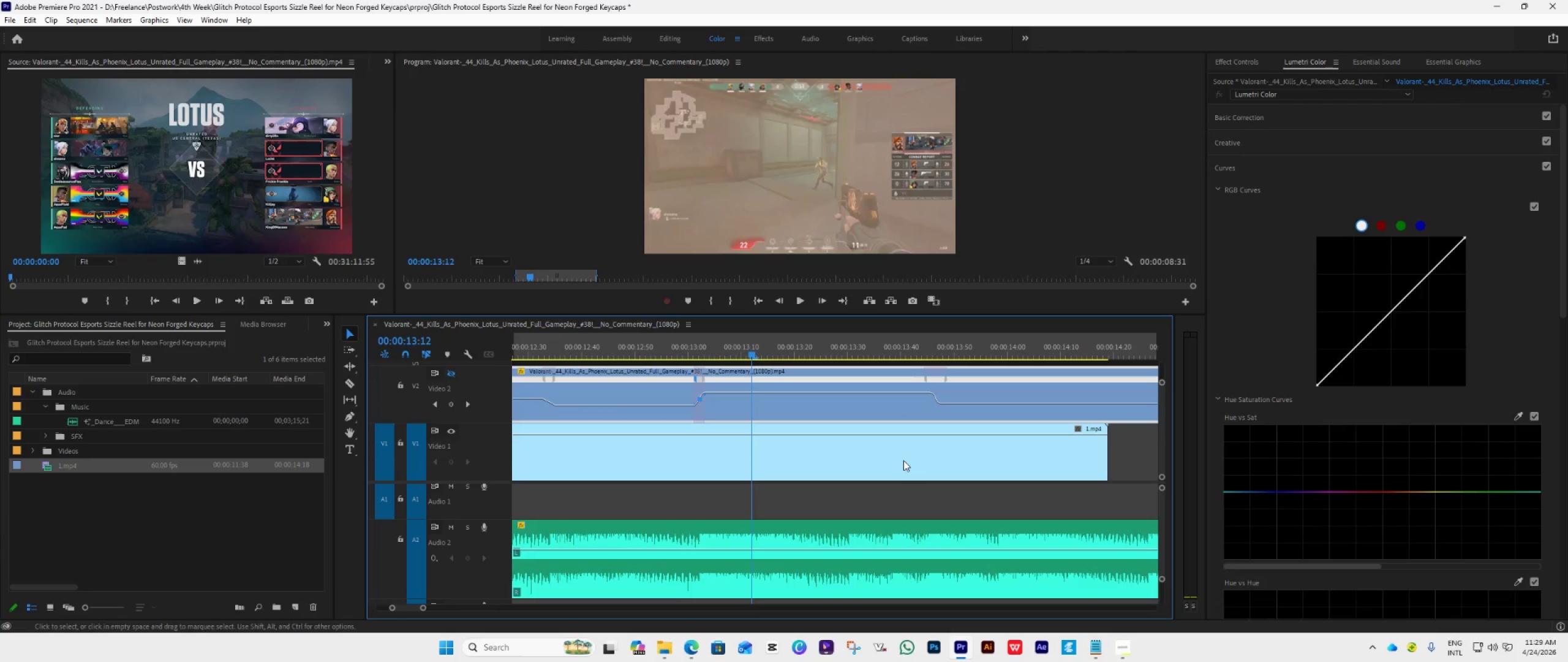 
key(ArrowRight)
 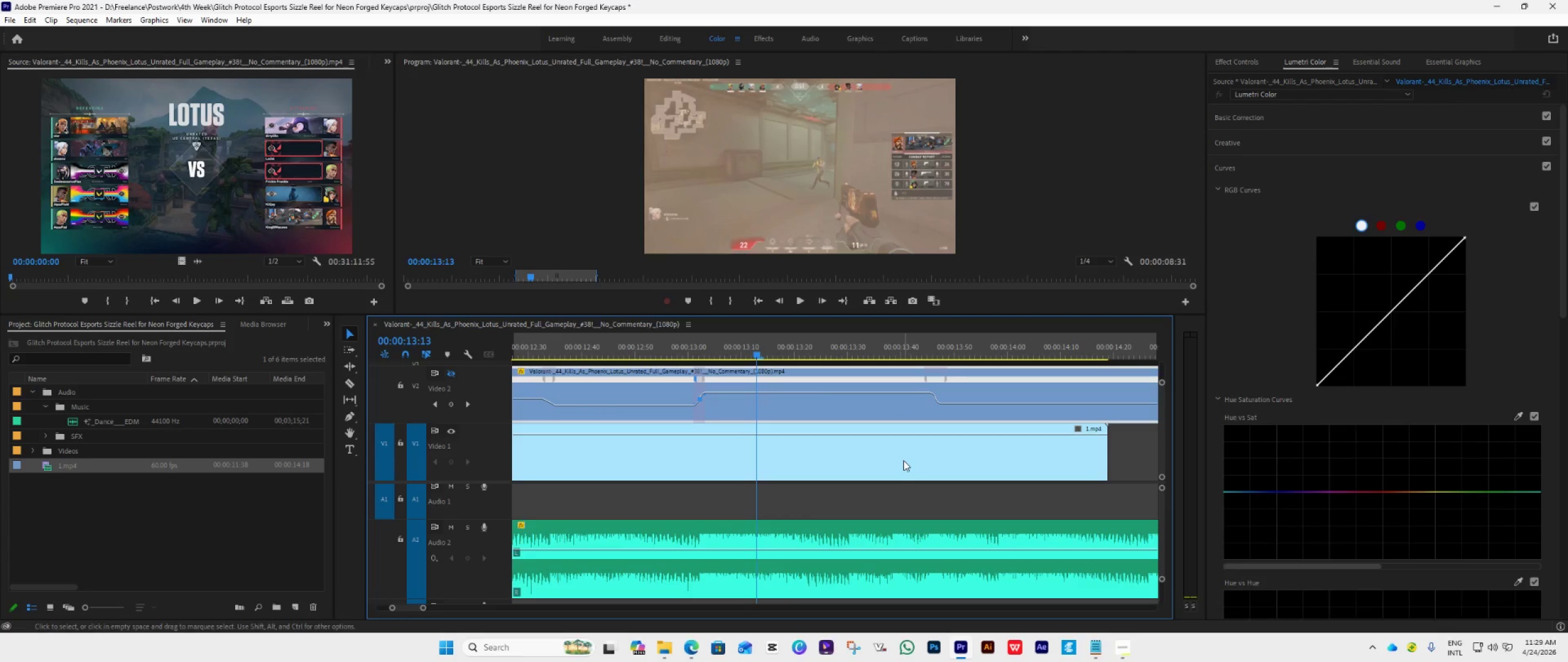 
key(ArrowRight)
 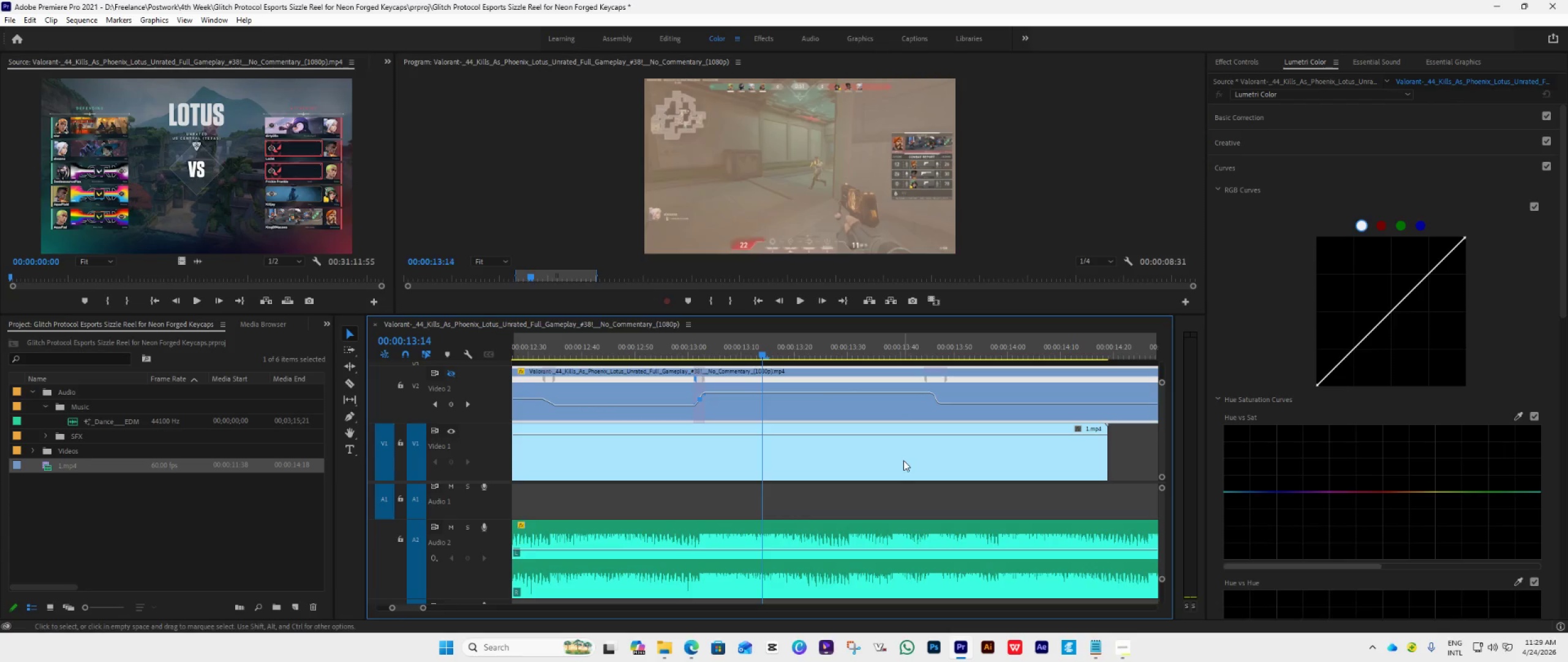 
key(ArrowRight)
 